 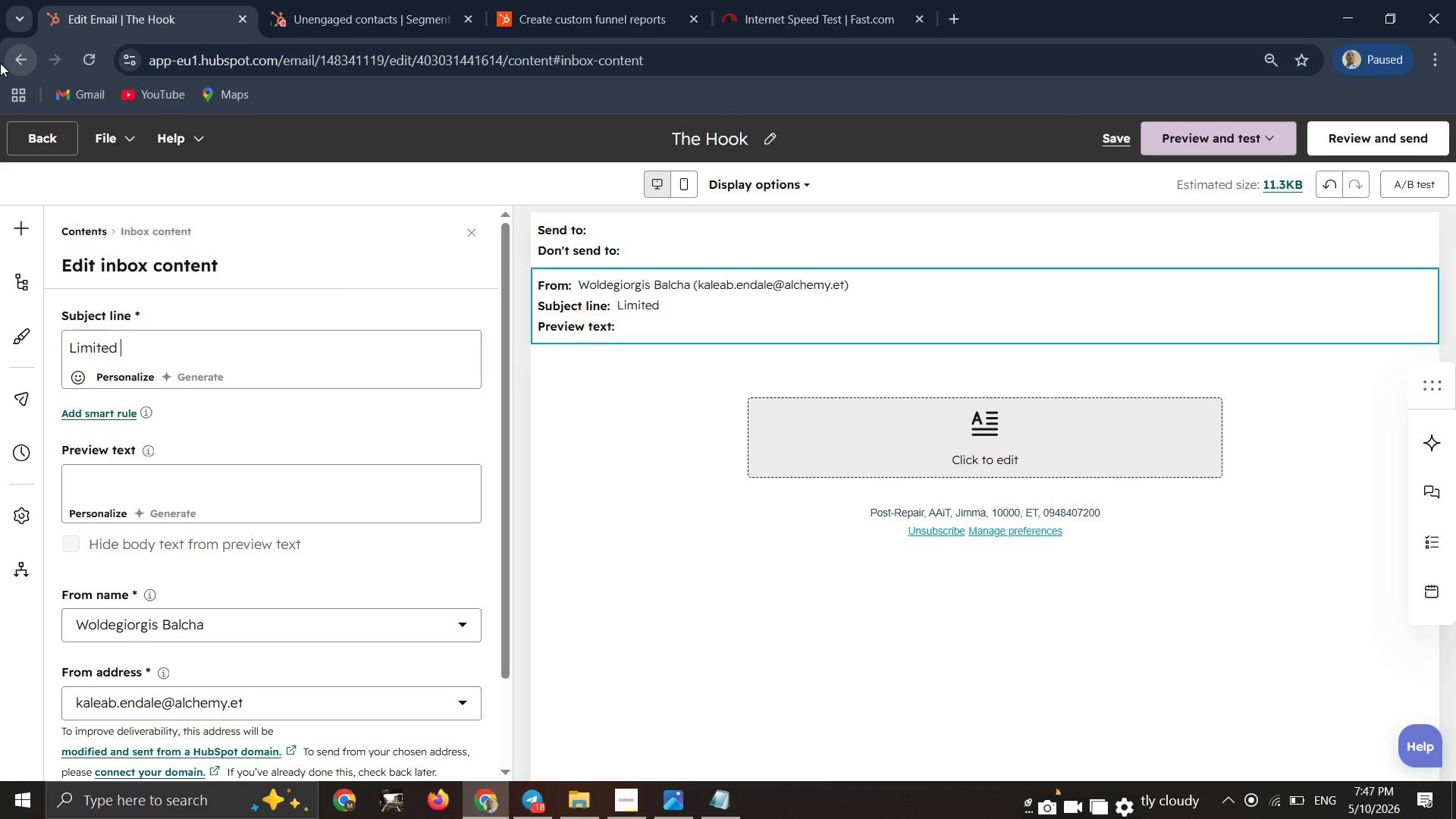 
hold_key(key=ShiftRight, duration=0.36)
 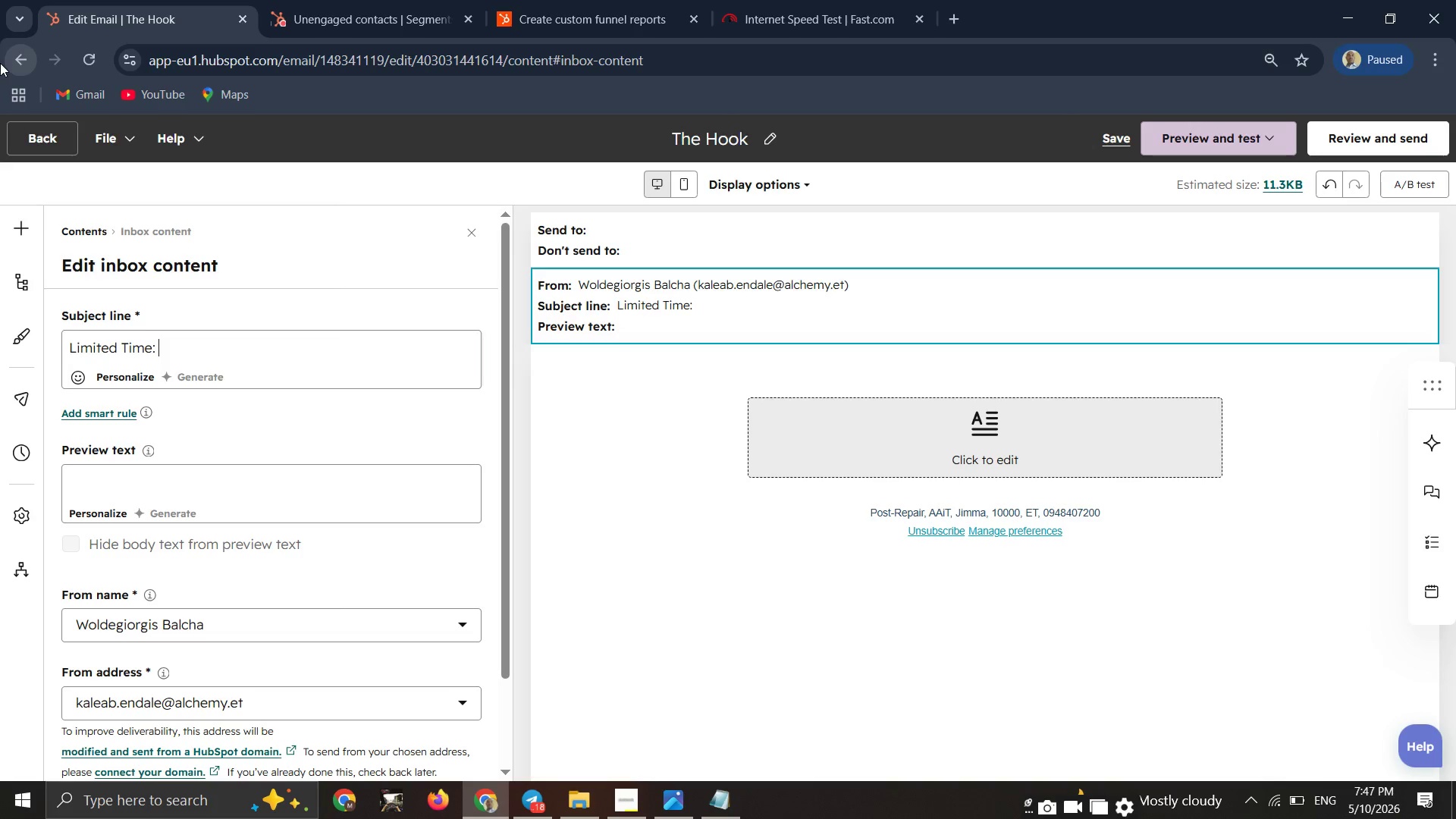 
type(You)
 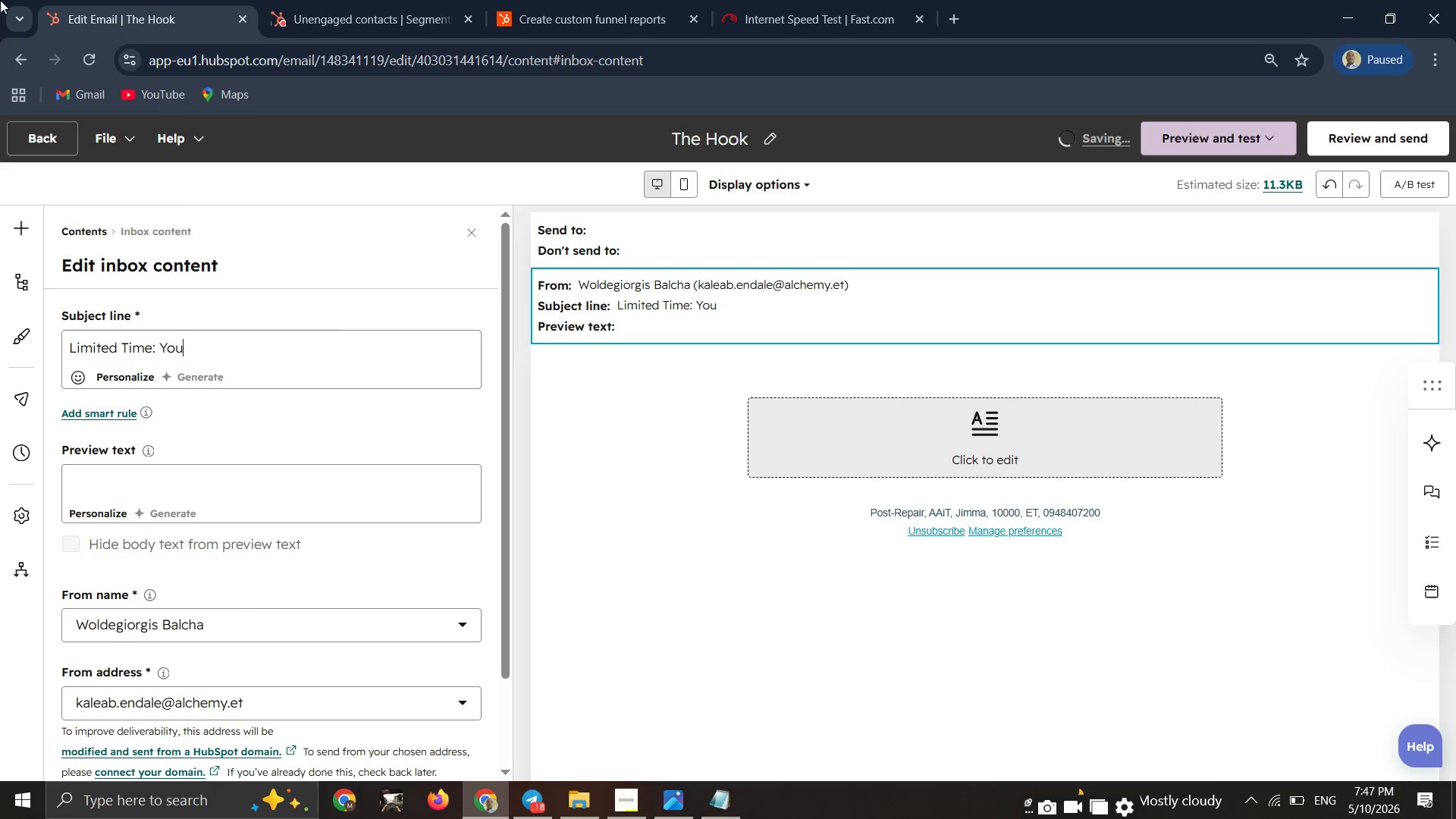 
type(r Battery)
 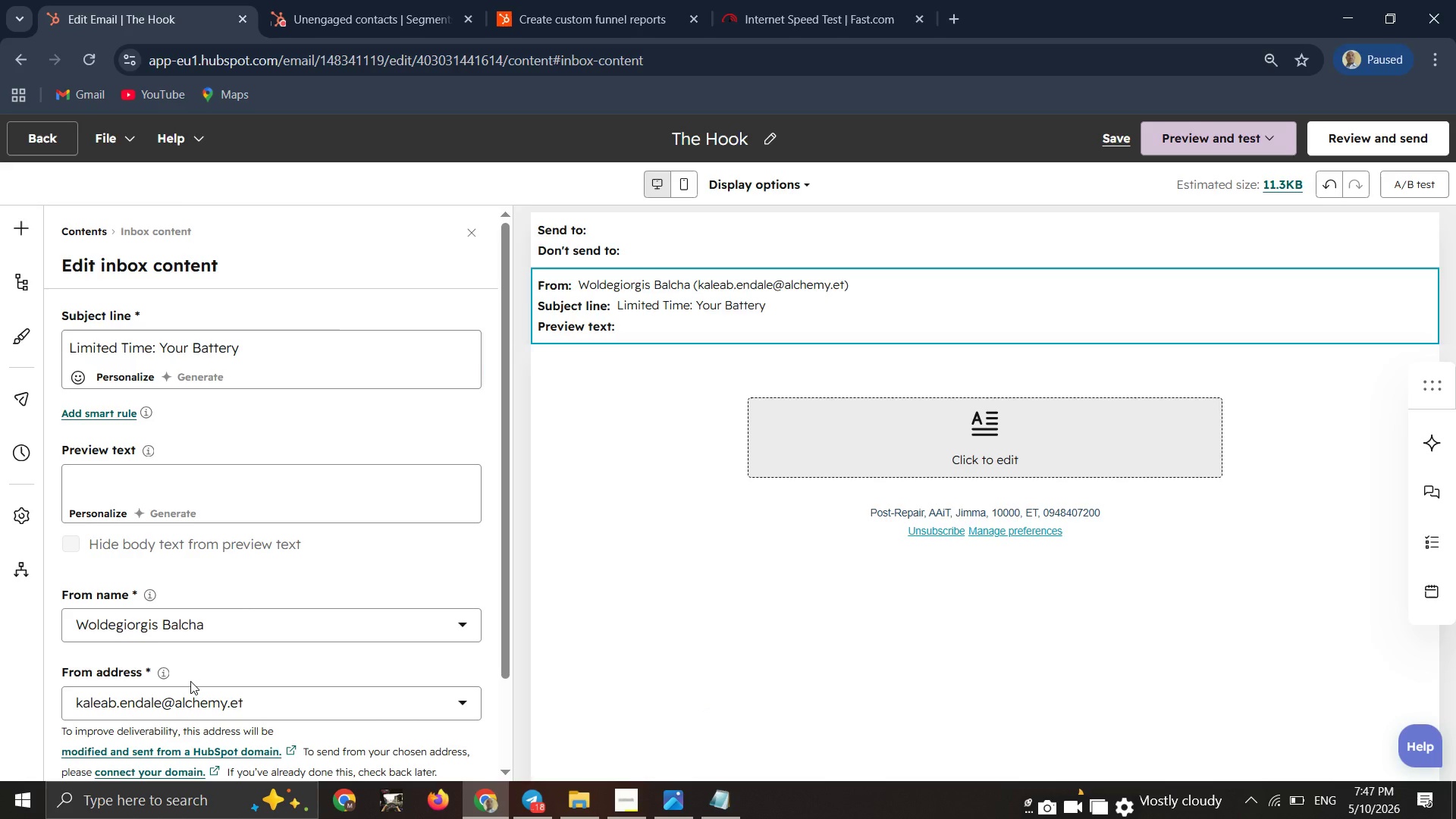 
type( Backup Bundle )
 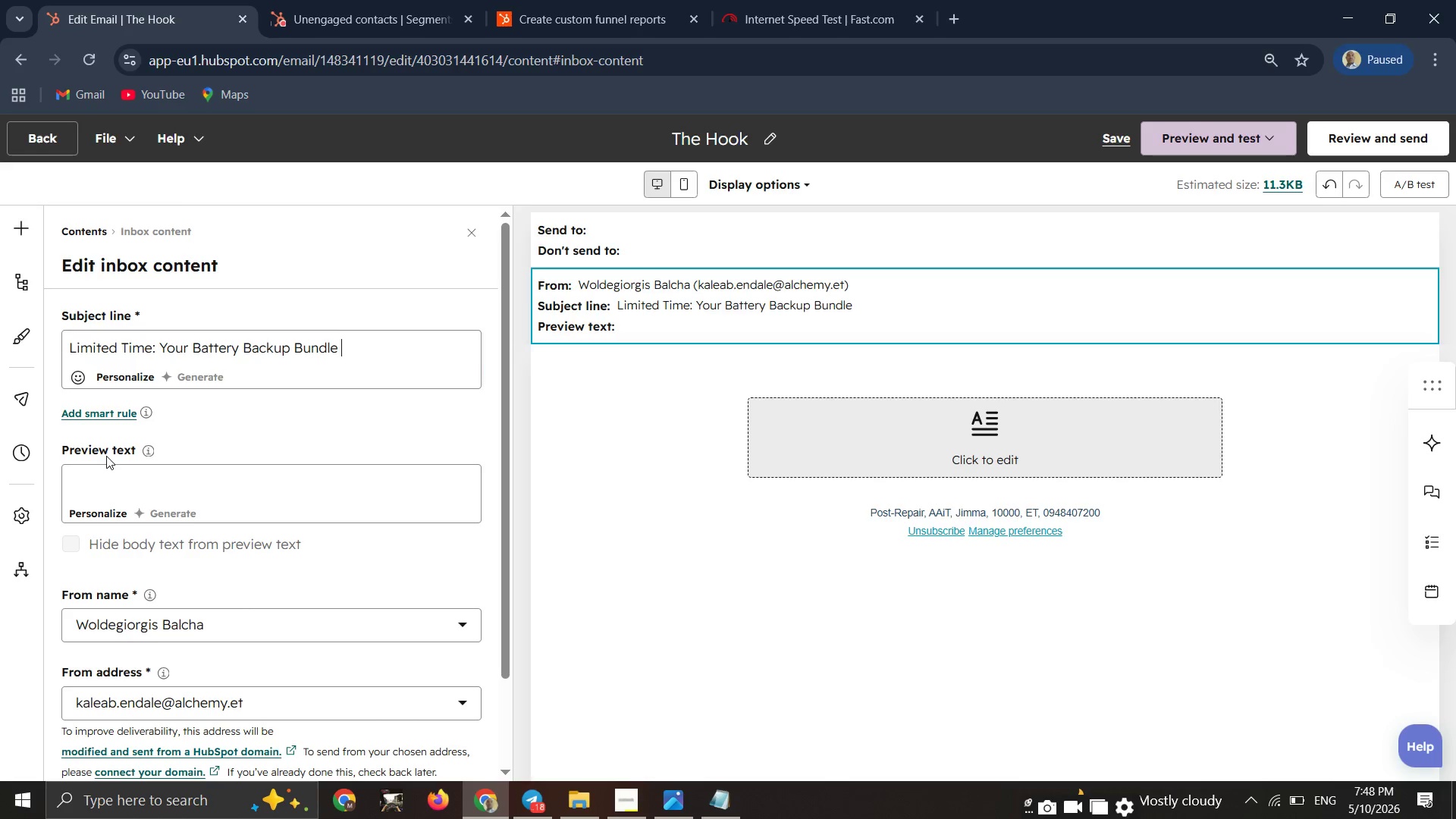 
left_click([108, 495])
 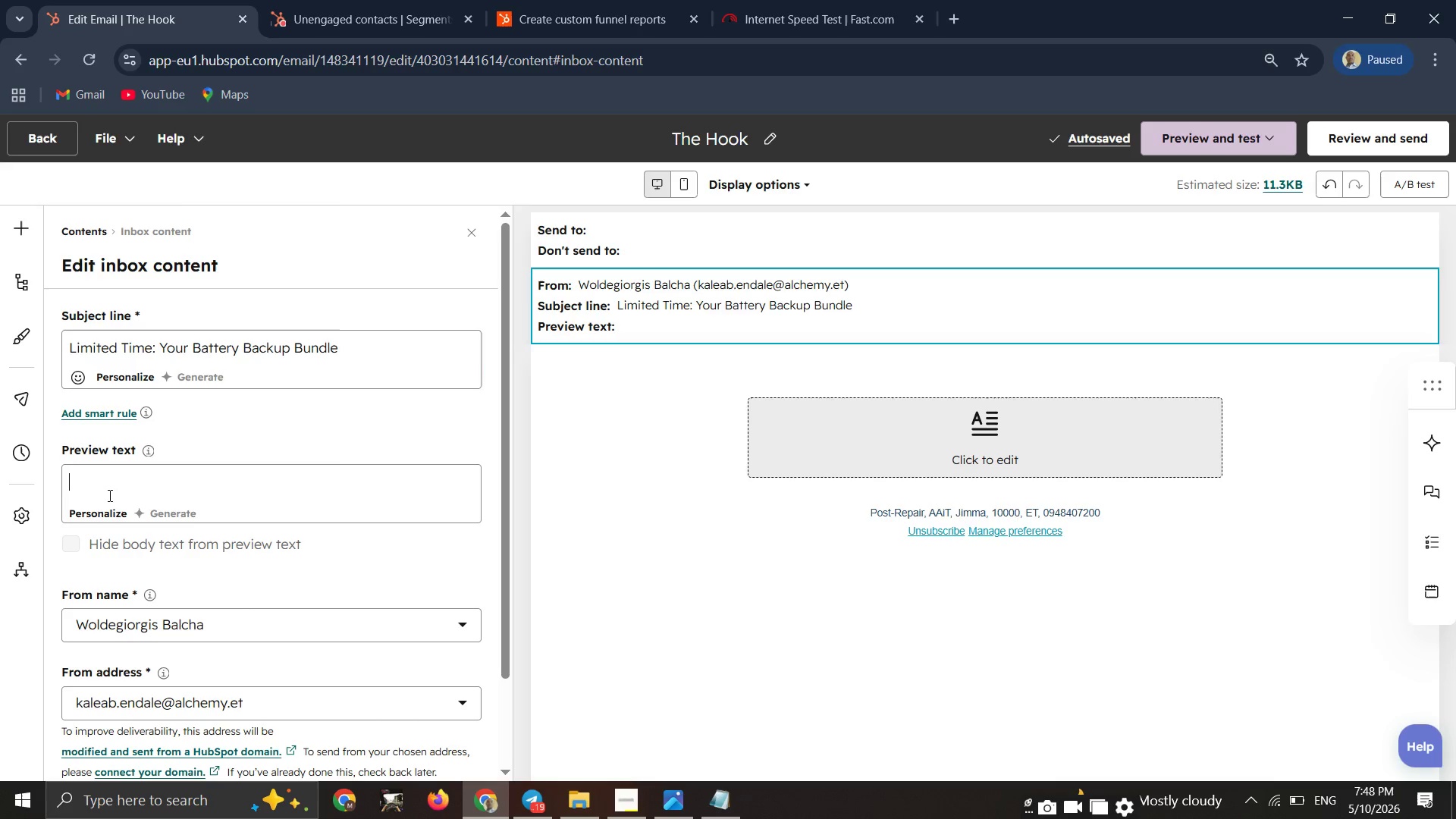 
type(Add resilience to your)
 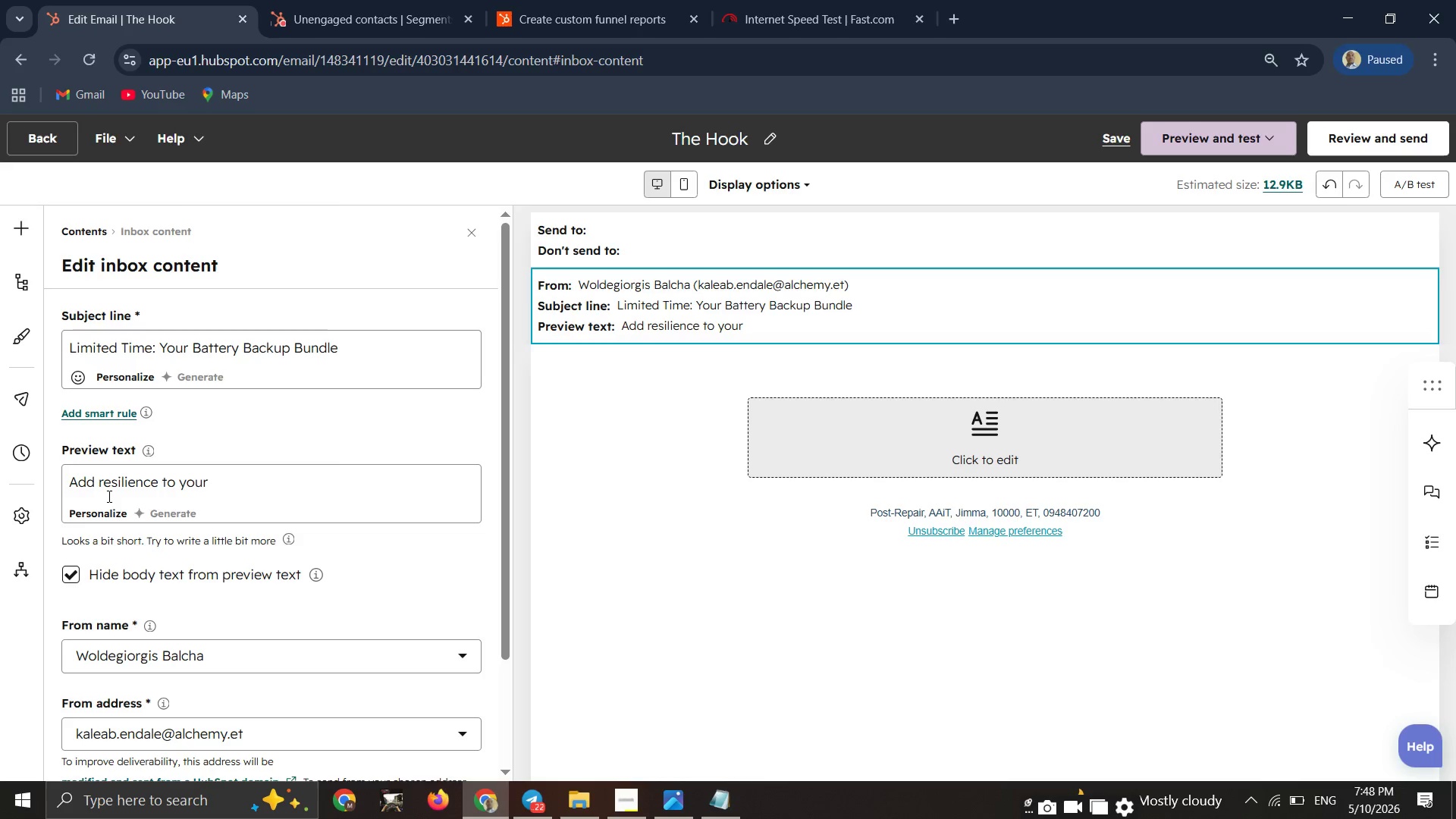 
key(Space)
 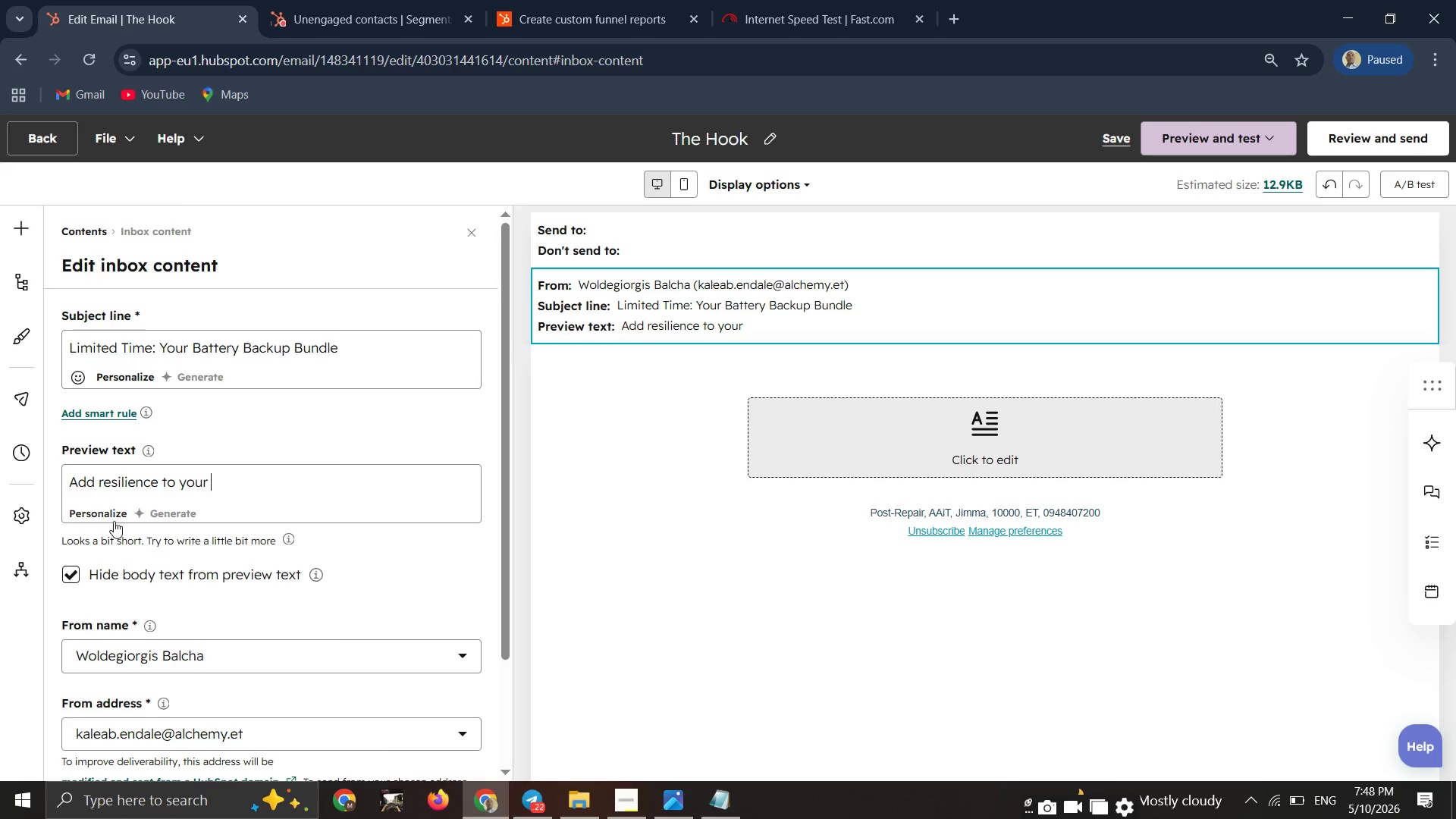 
left_click([119, 513])
 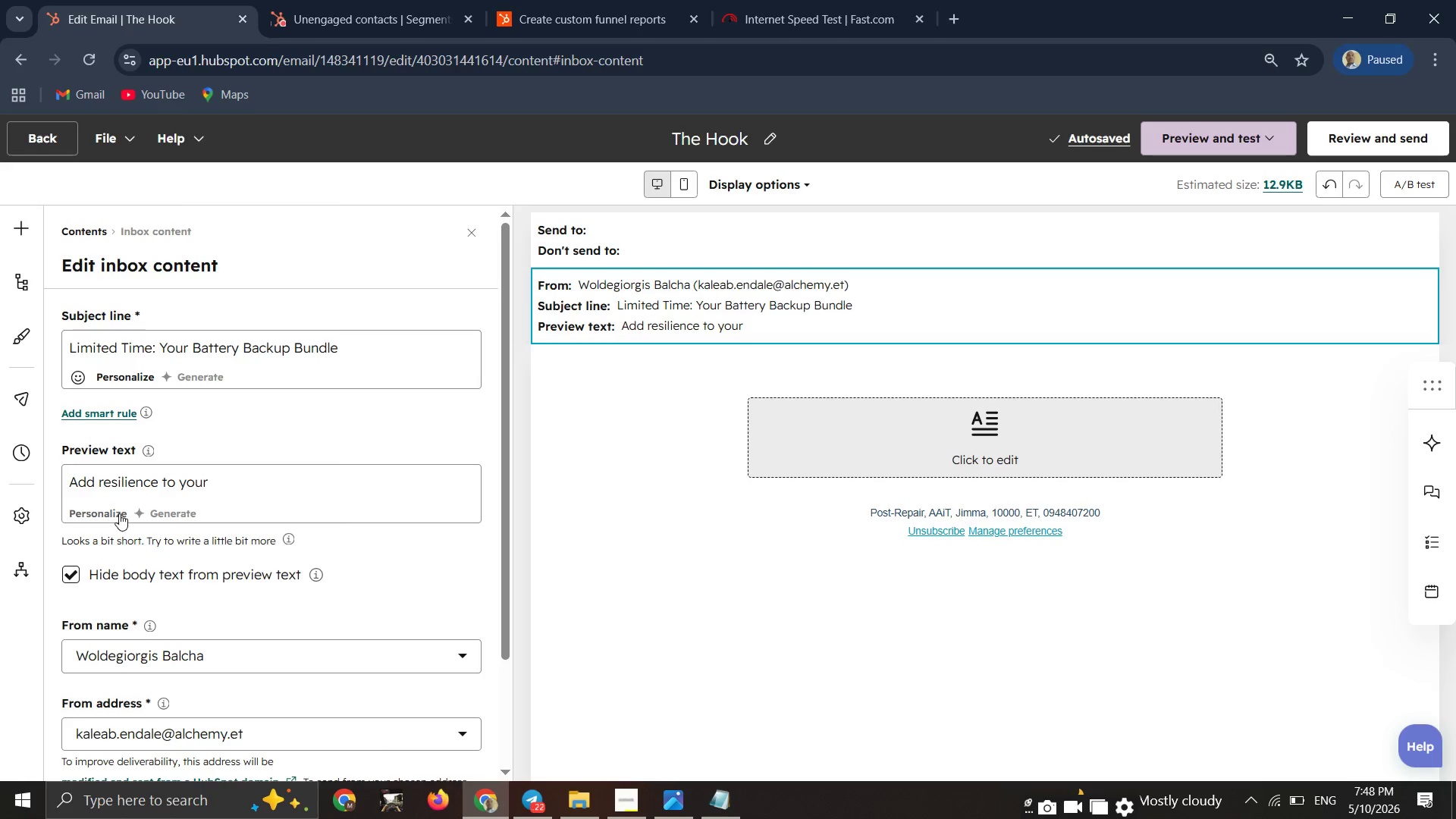 
left_click([119, 513])
 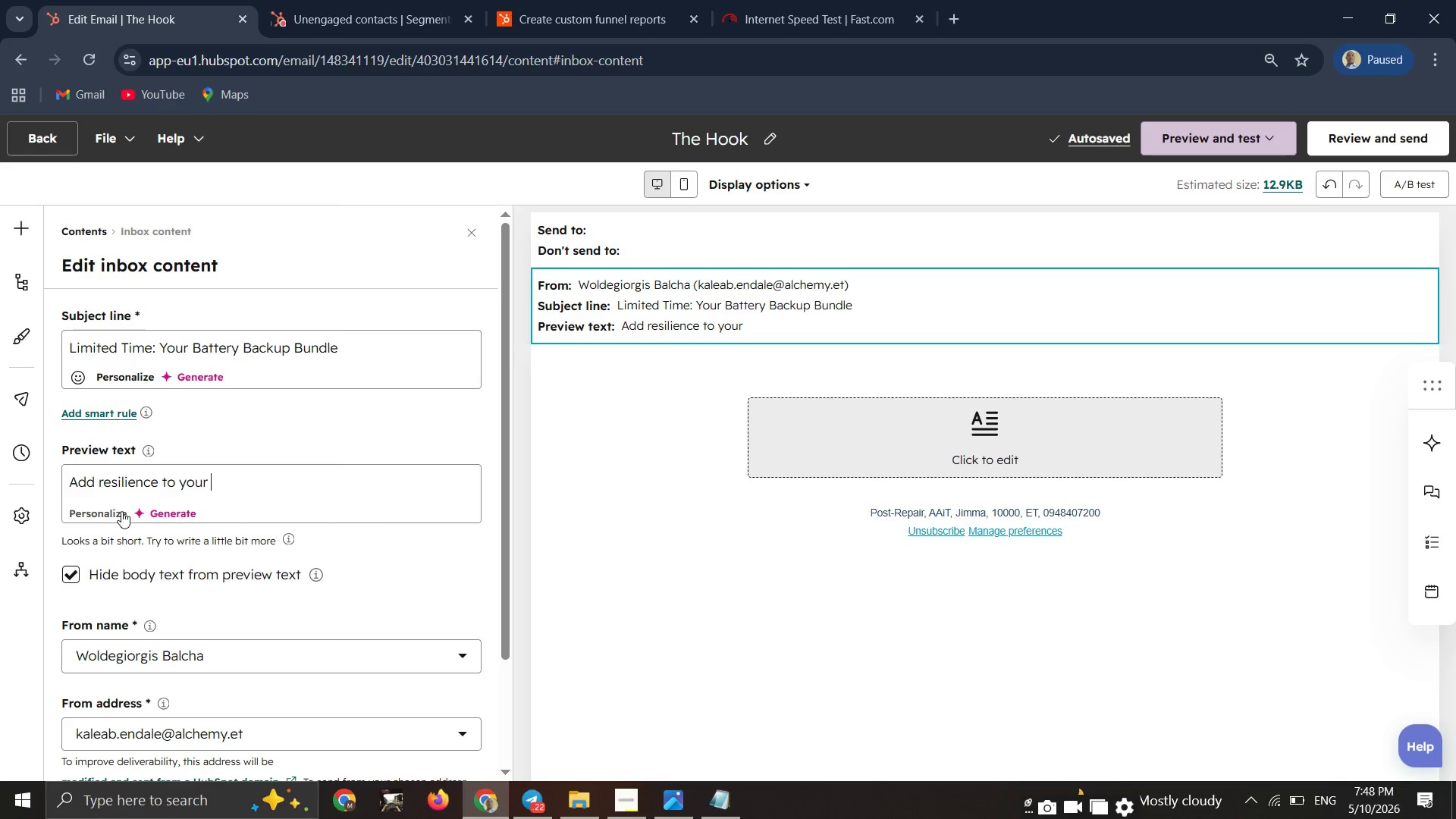 
left_click([121, 511])
 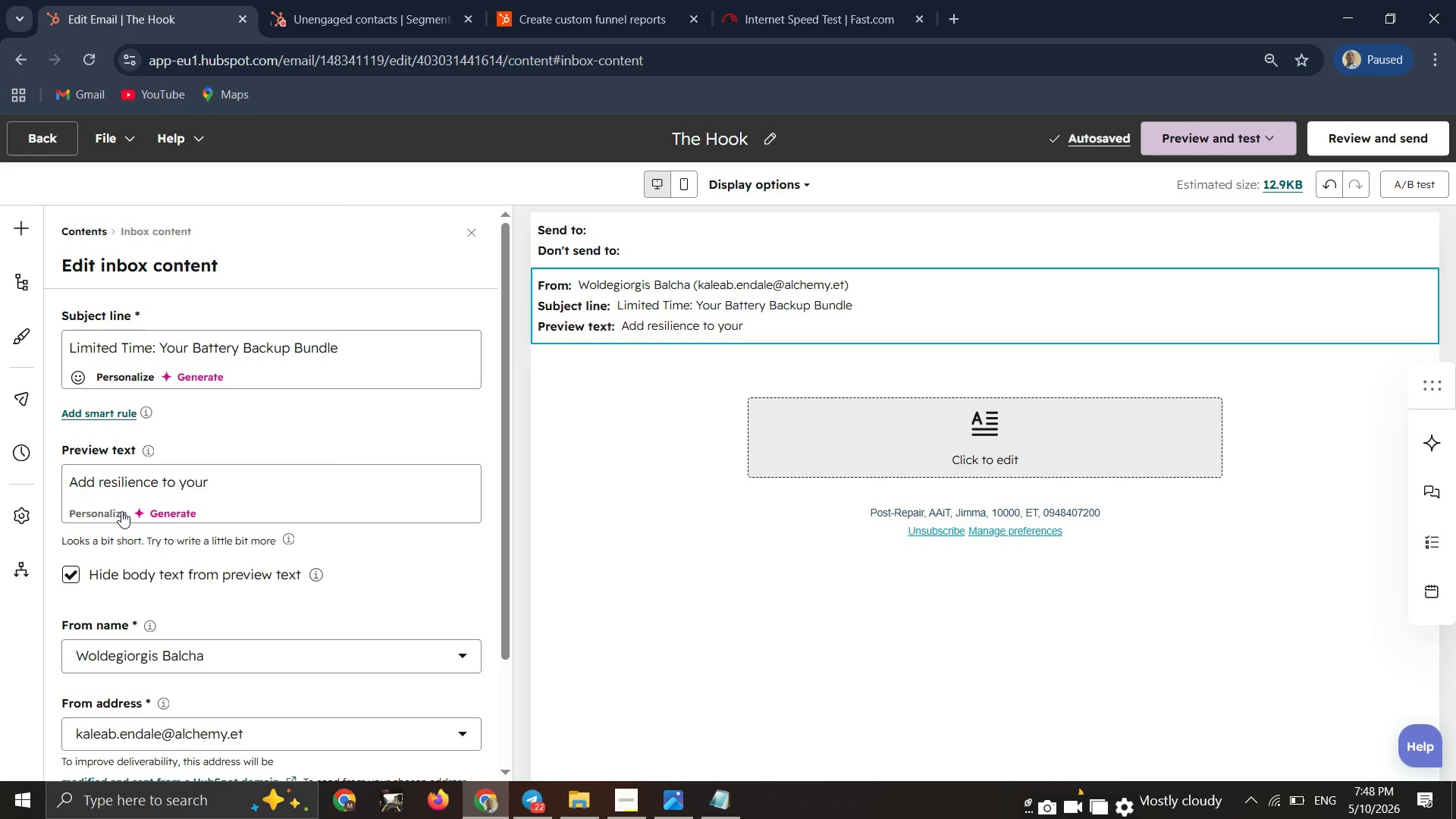 
left_click([121, 511])
 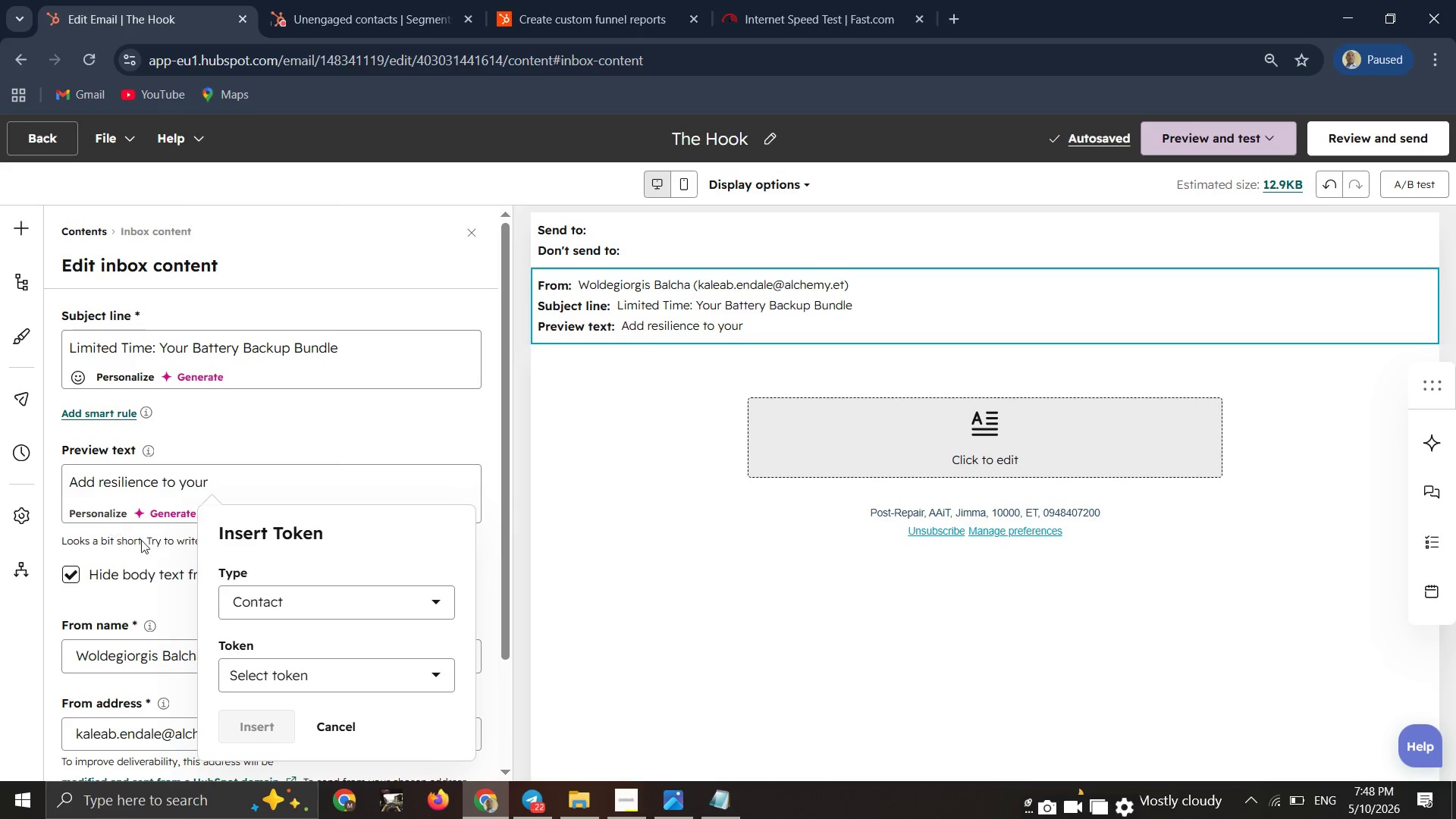 
left_click([262, 675])
 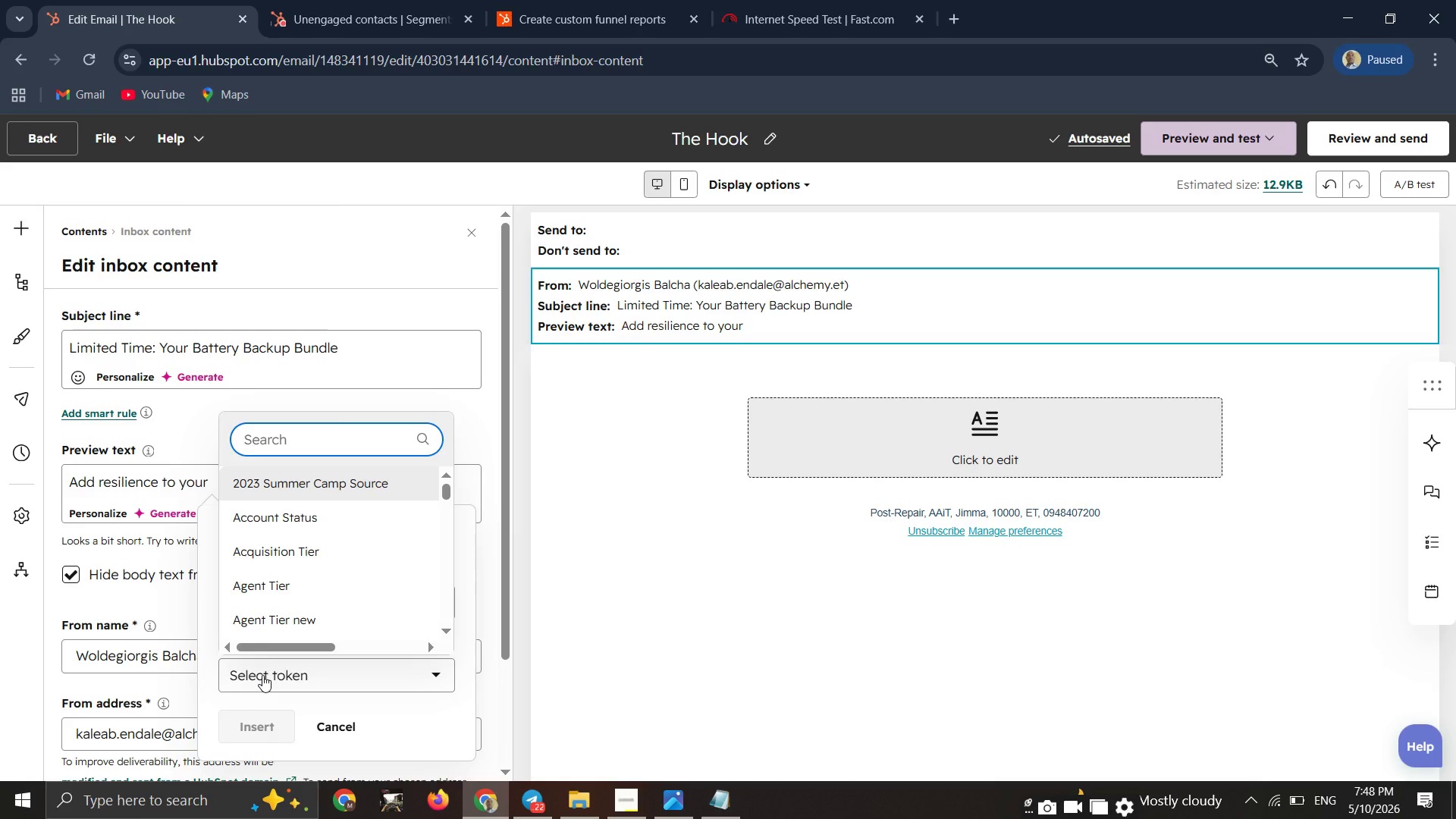 
wait(16.27)
 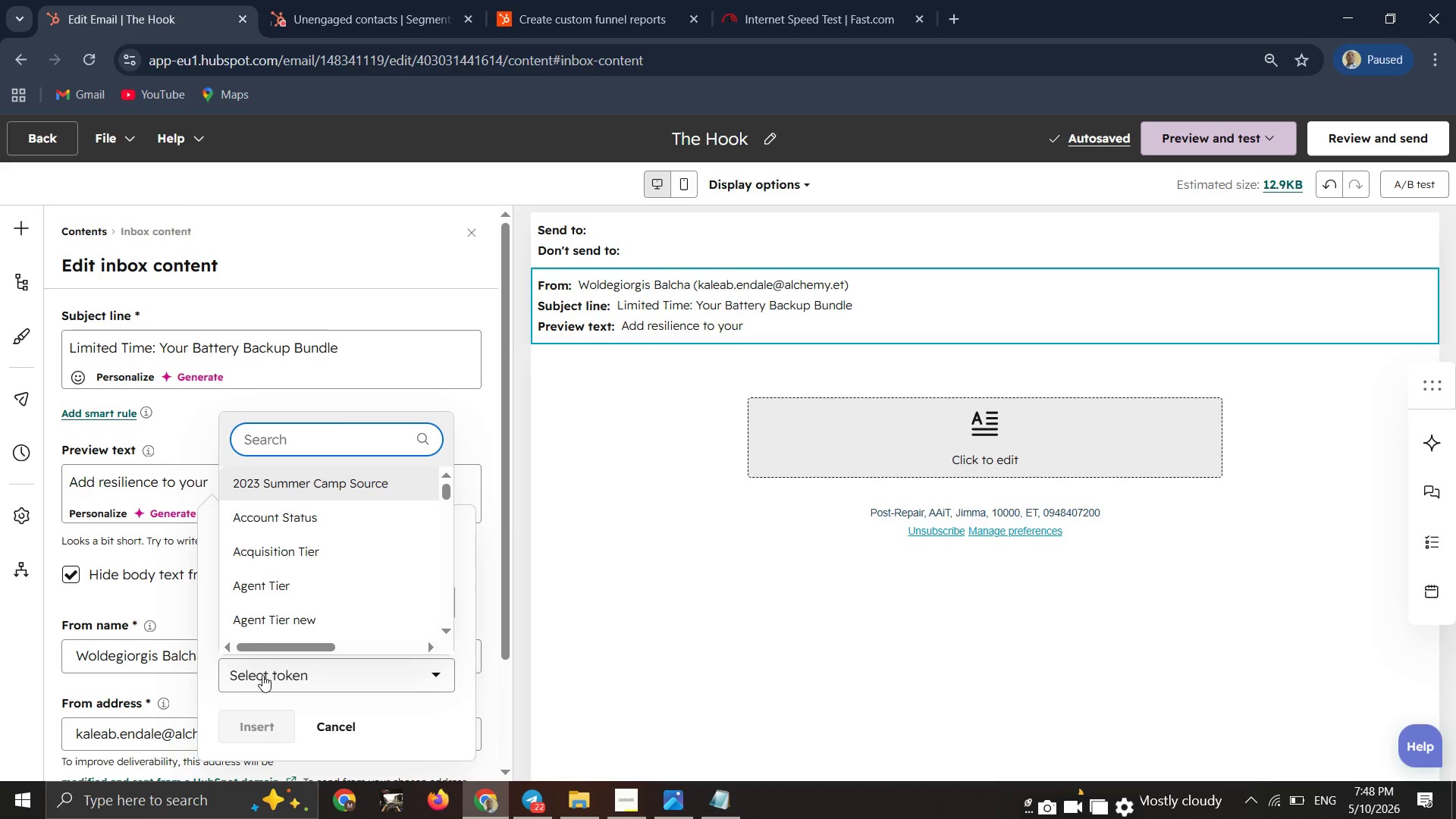 
type(primary h)
 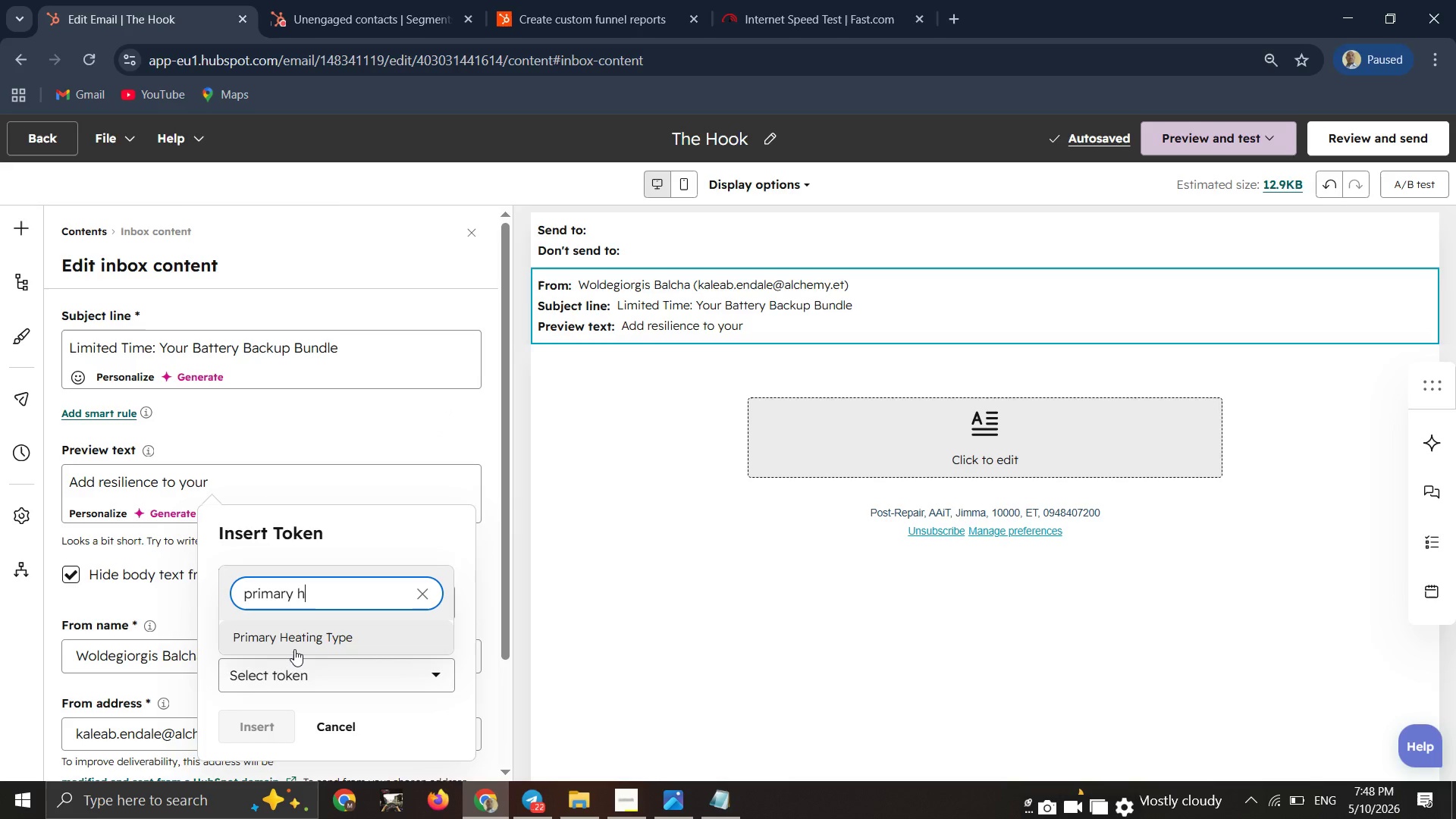 
left_click([294, 649])
 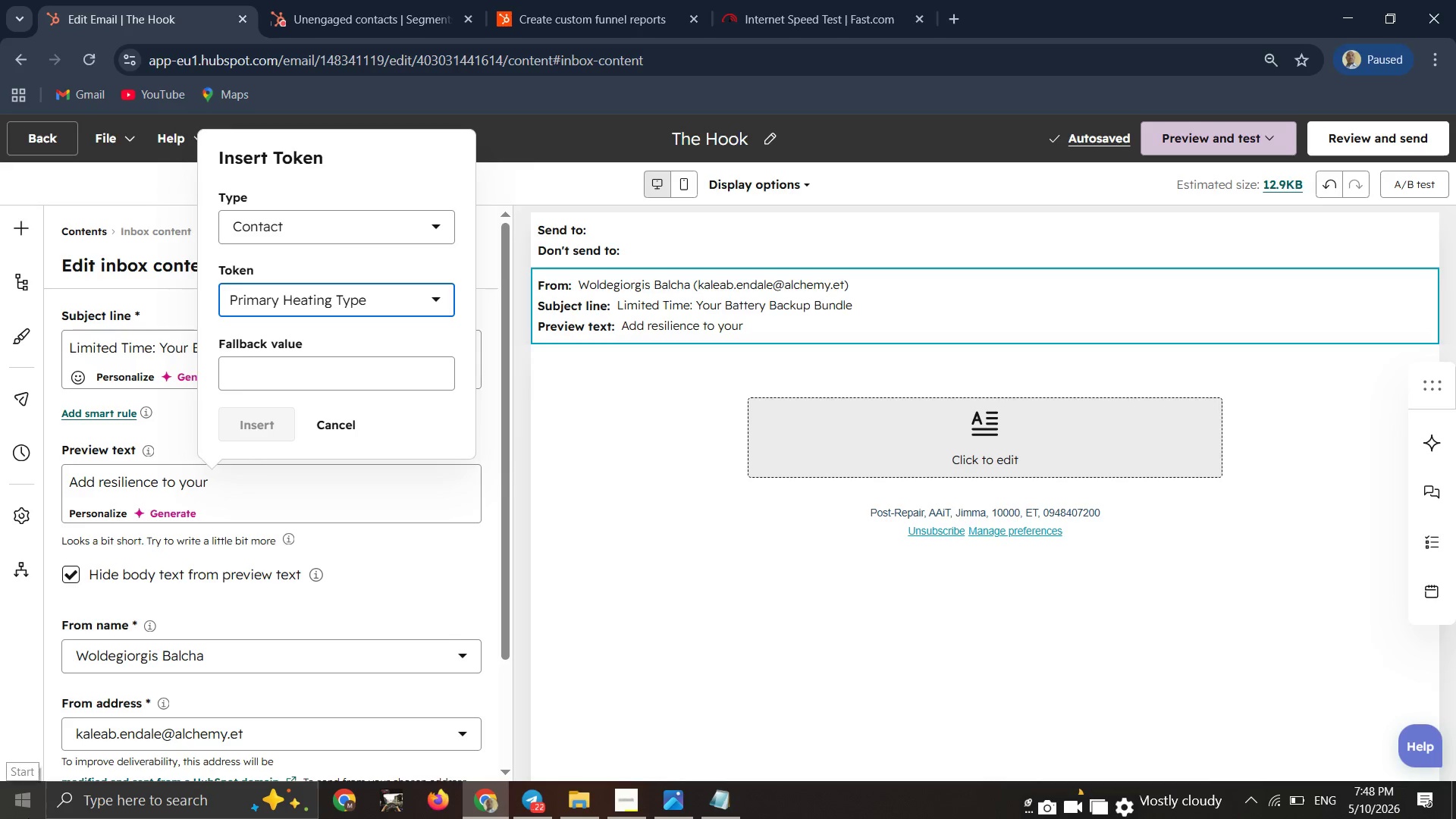 
left_click([239, 378])
 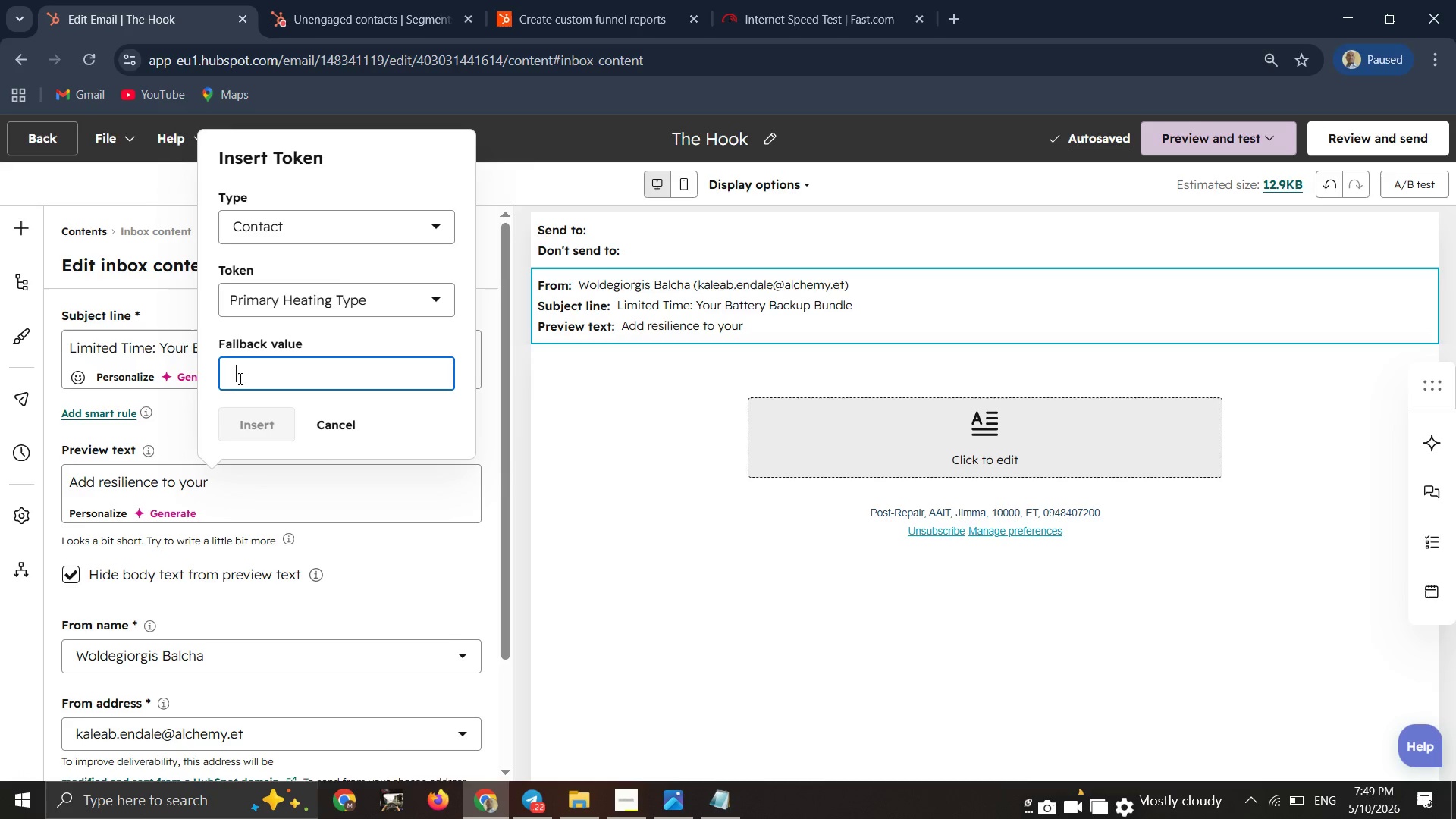 
key(Space)
 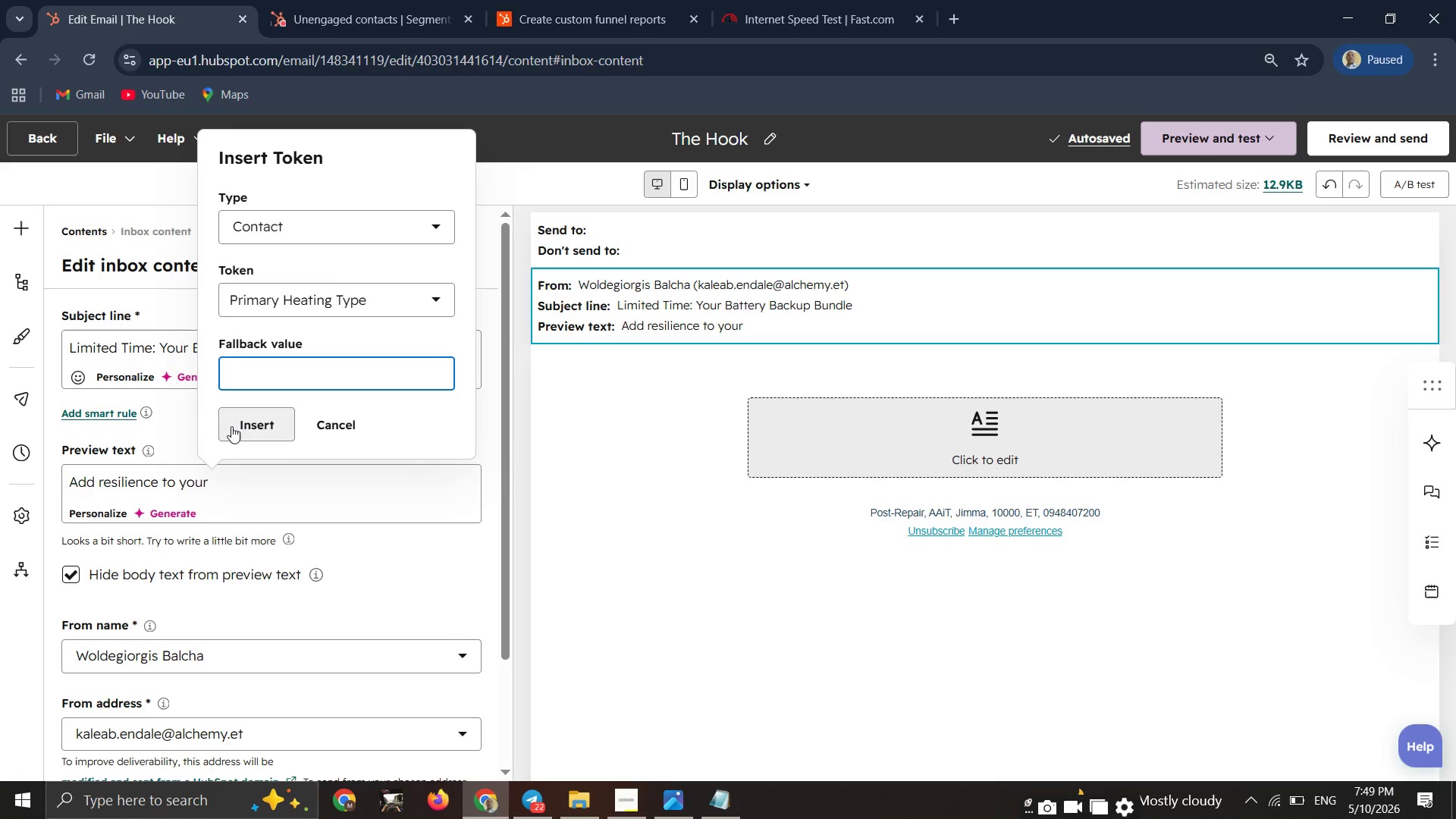 
left_click([231, 426])
 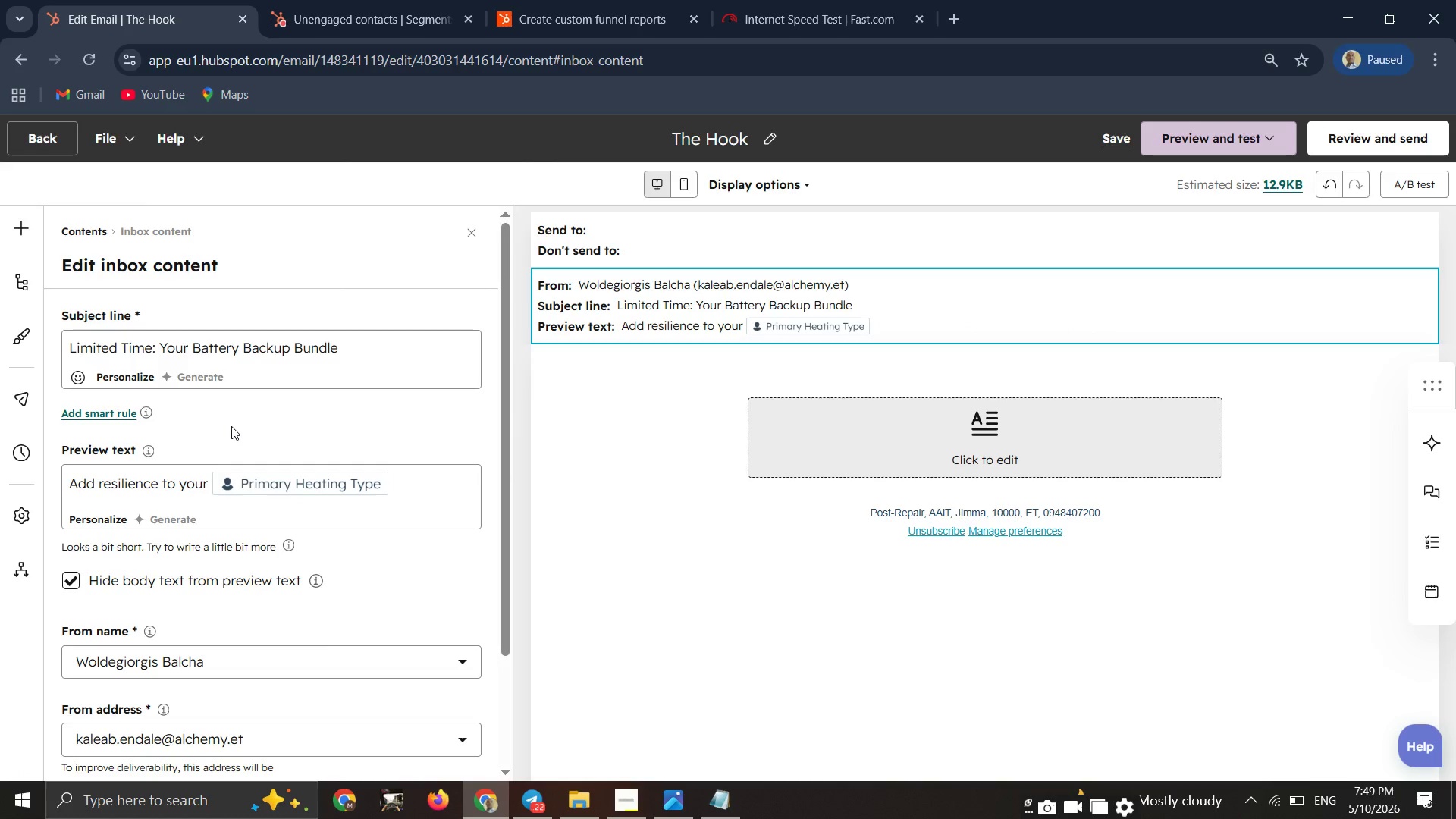 
type( home.)
 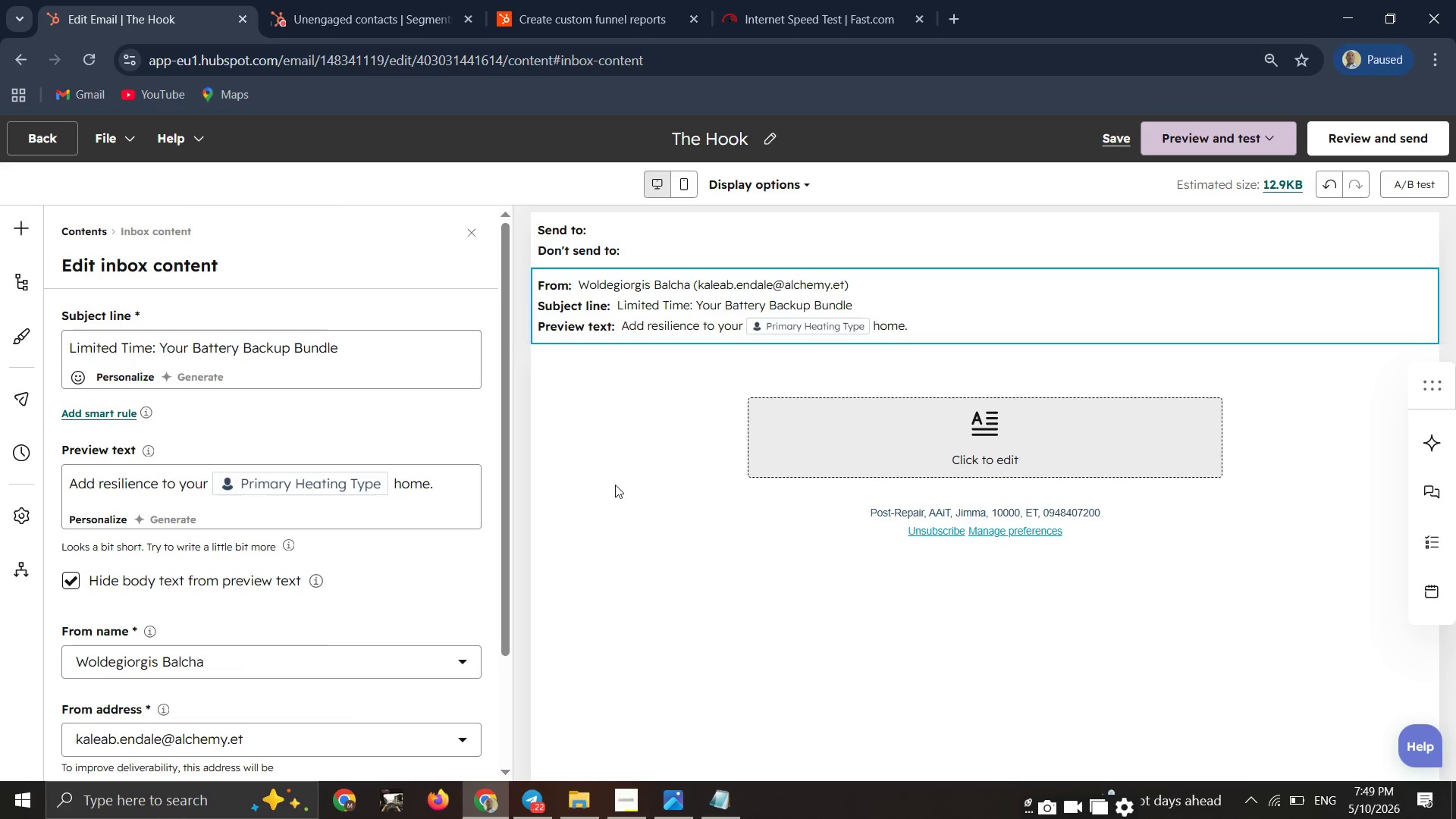 
left_click([788, 435])
 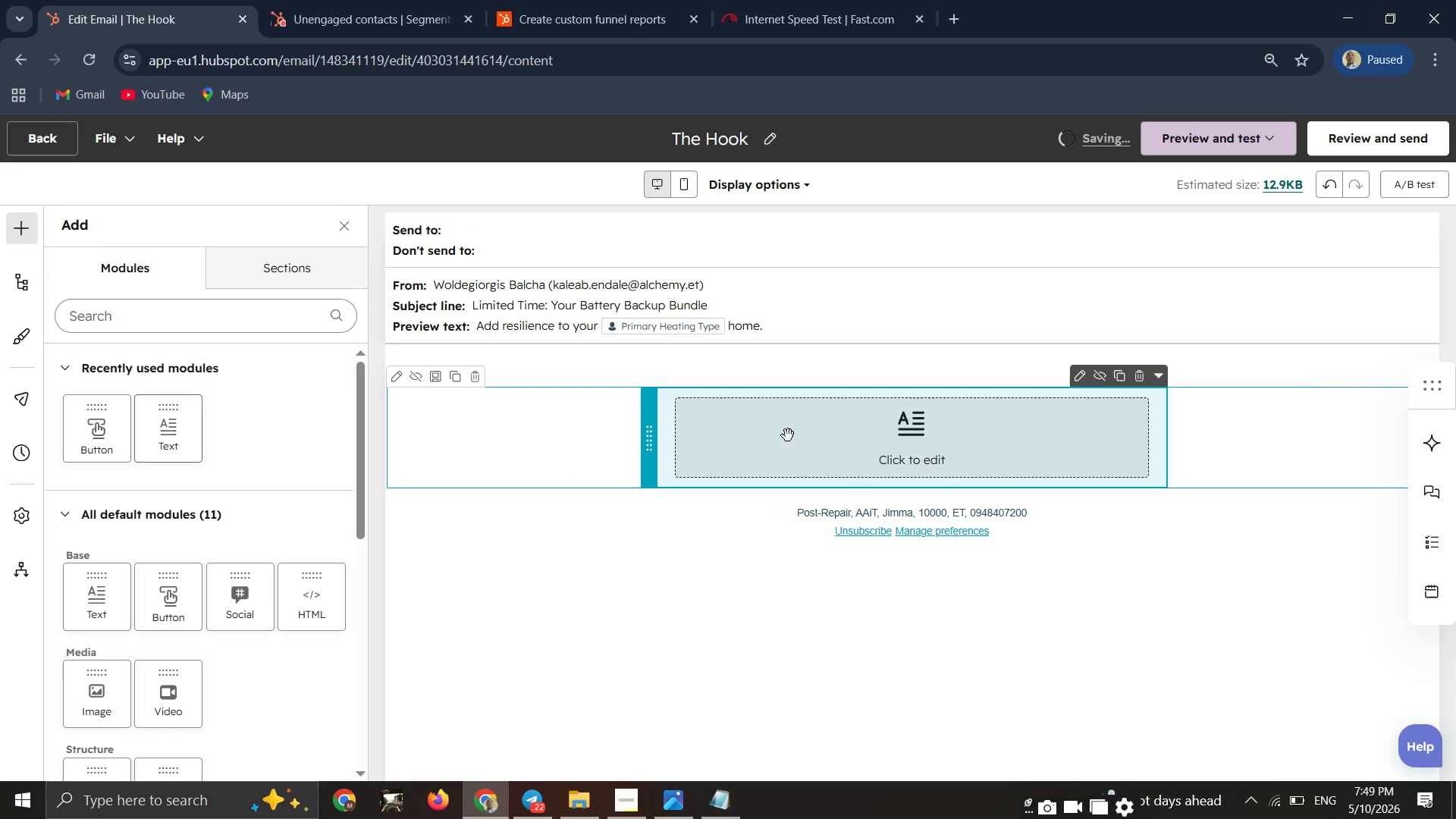 
left_click([788, 435])
 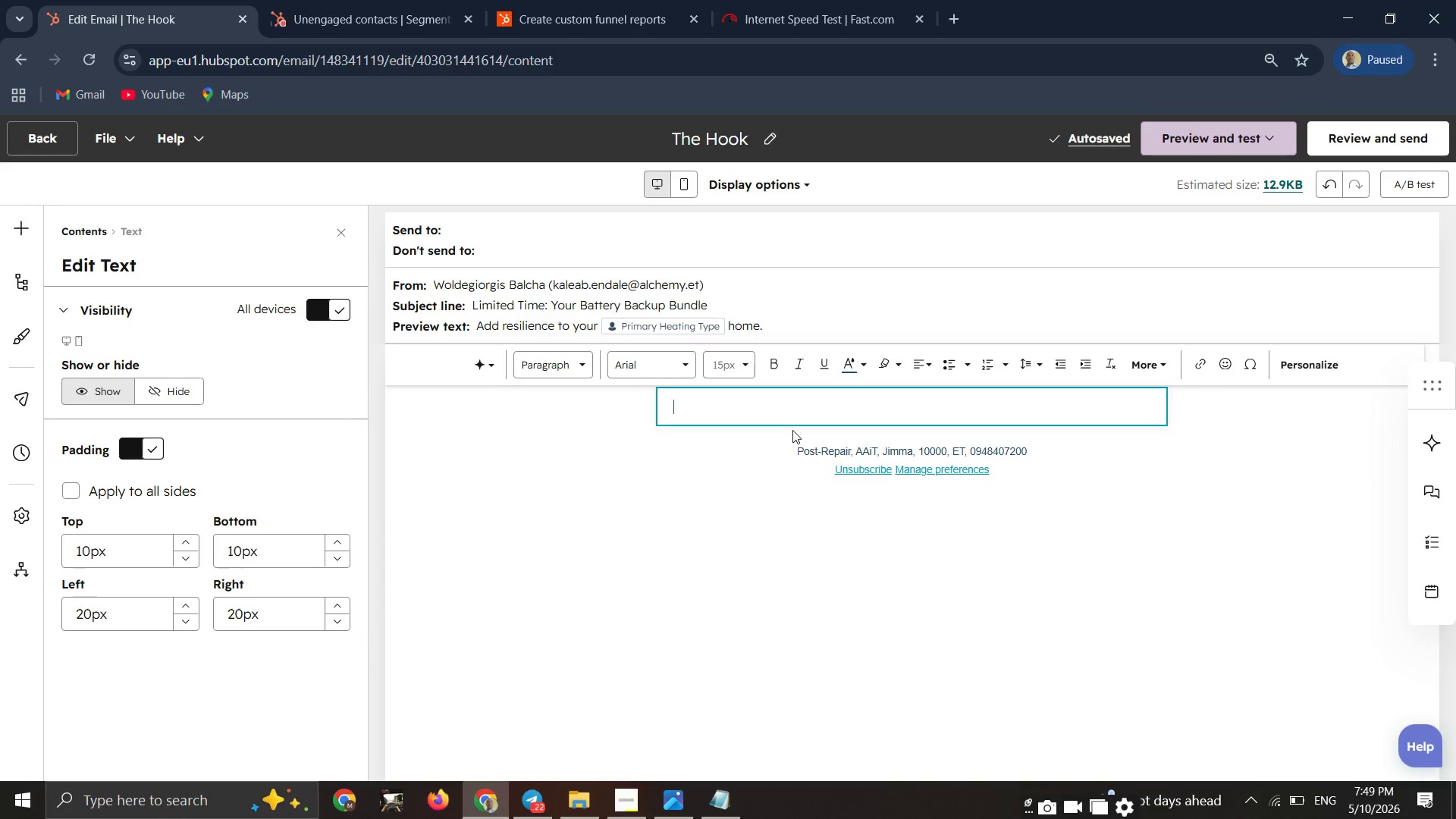 
key(CapsLock)
 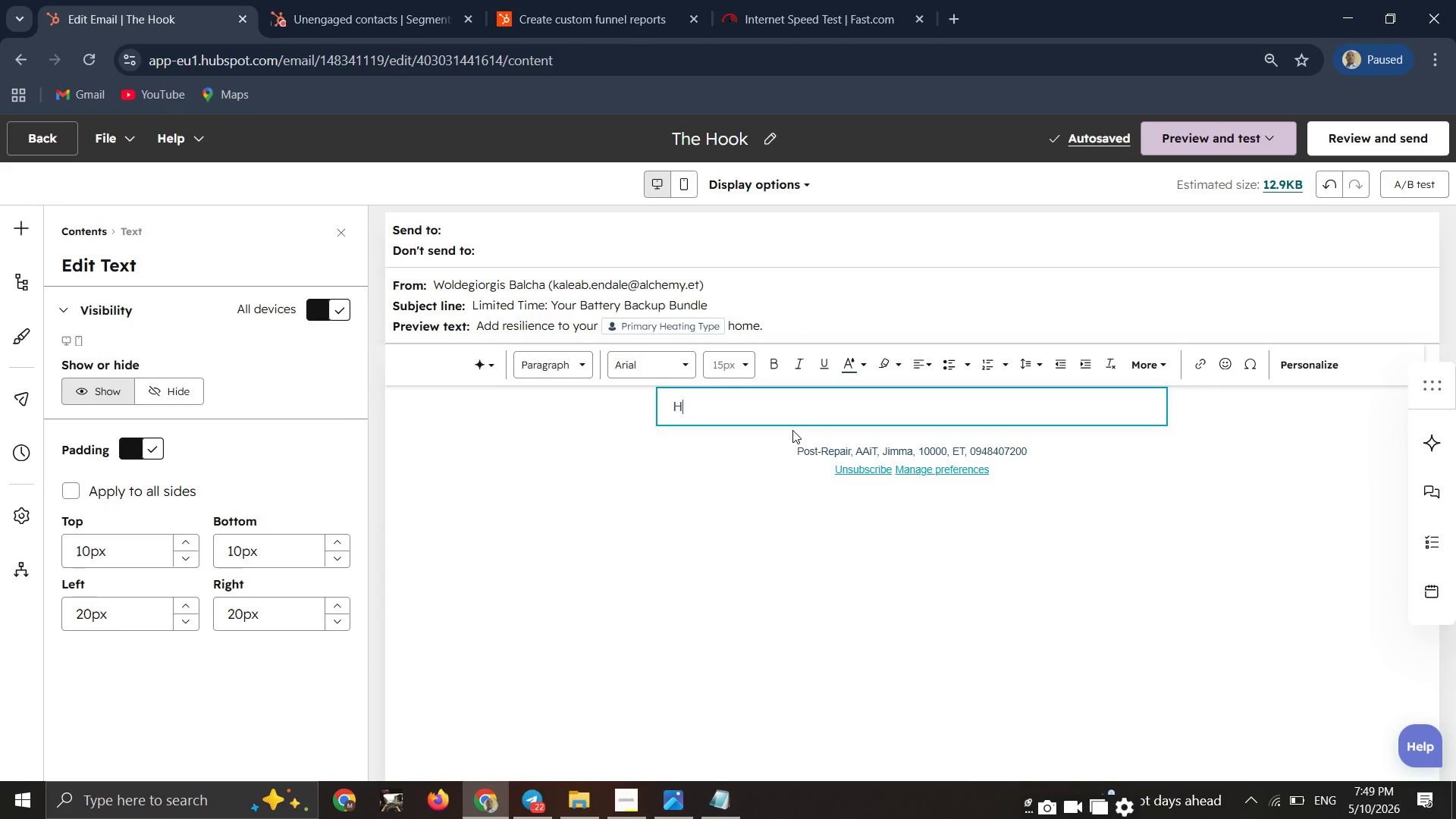 
key(H)
 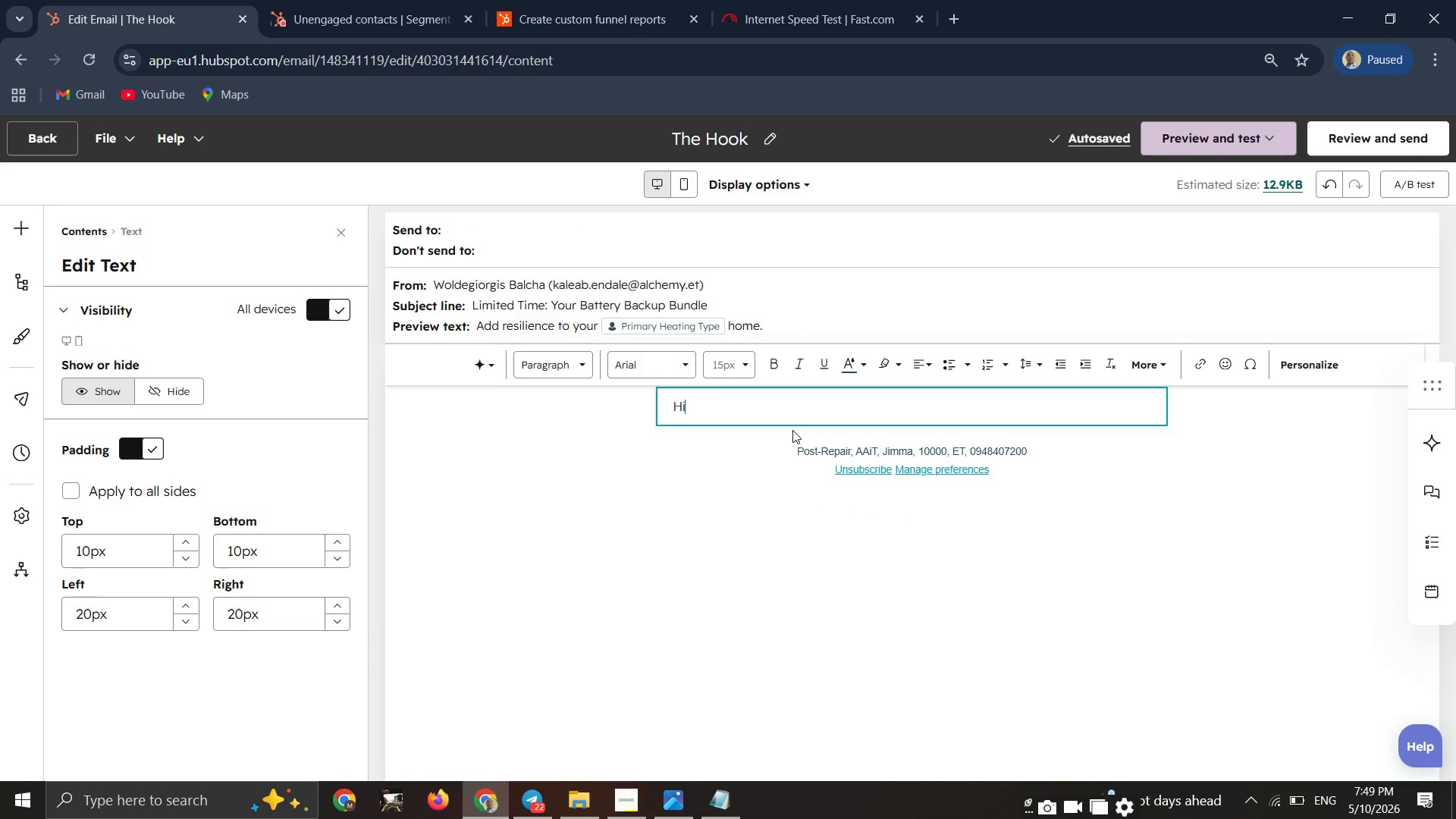 
key(CapsLock)
 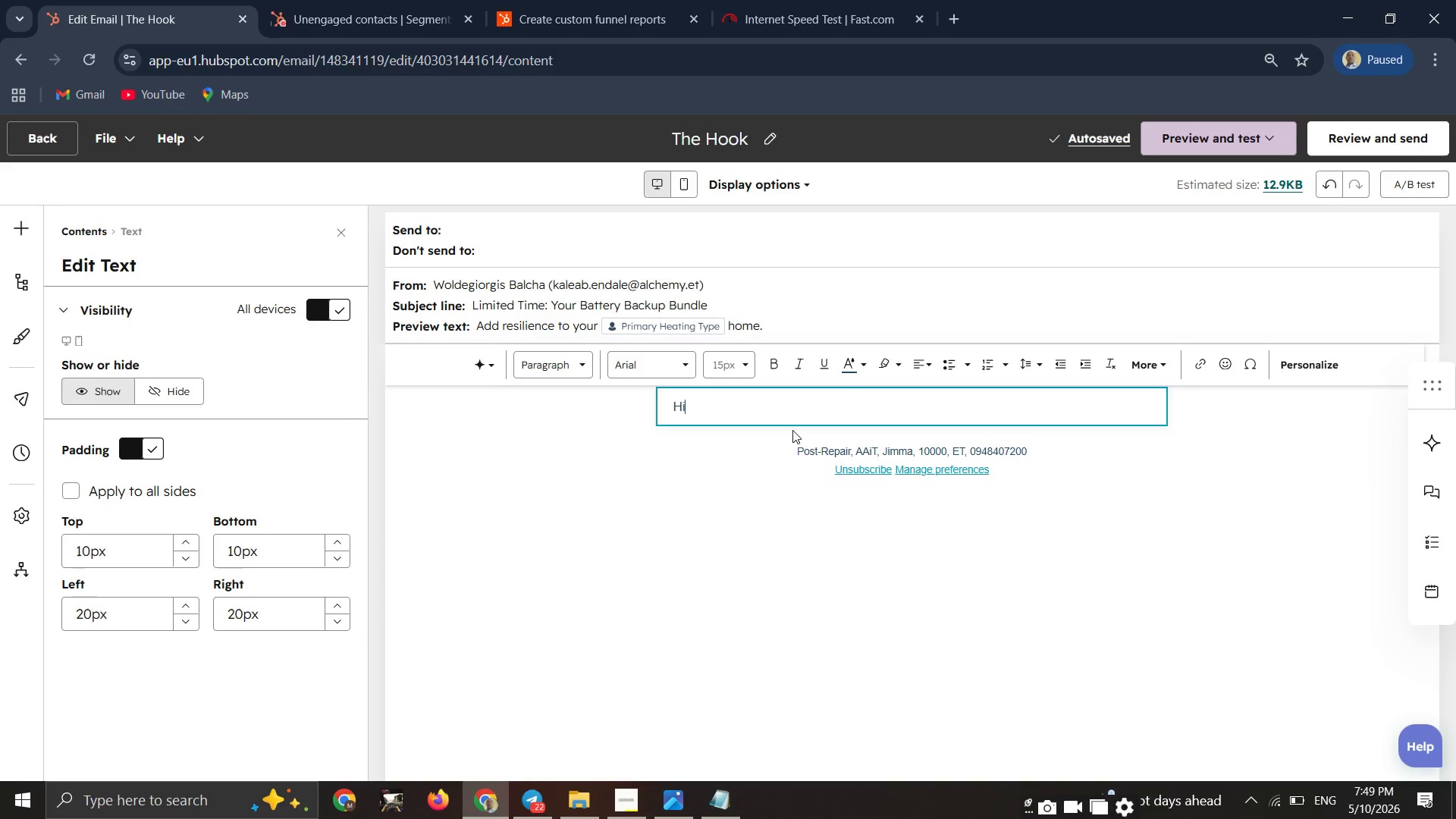 
key(I)
 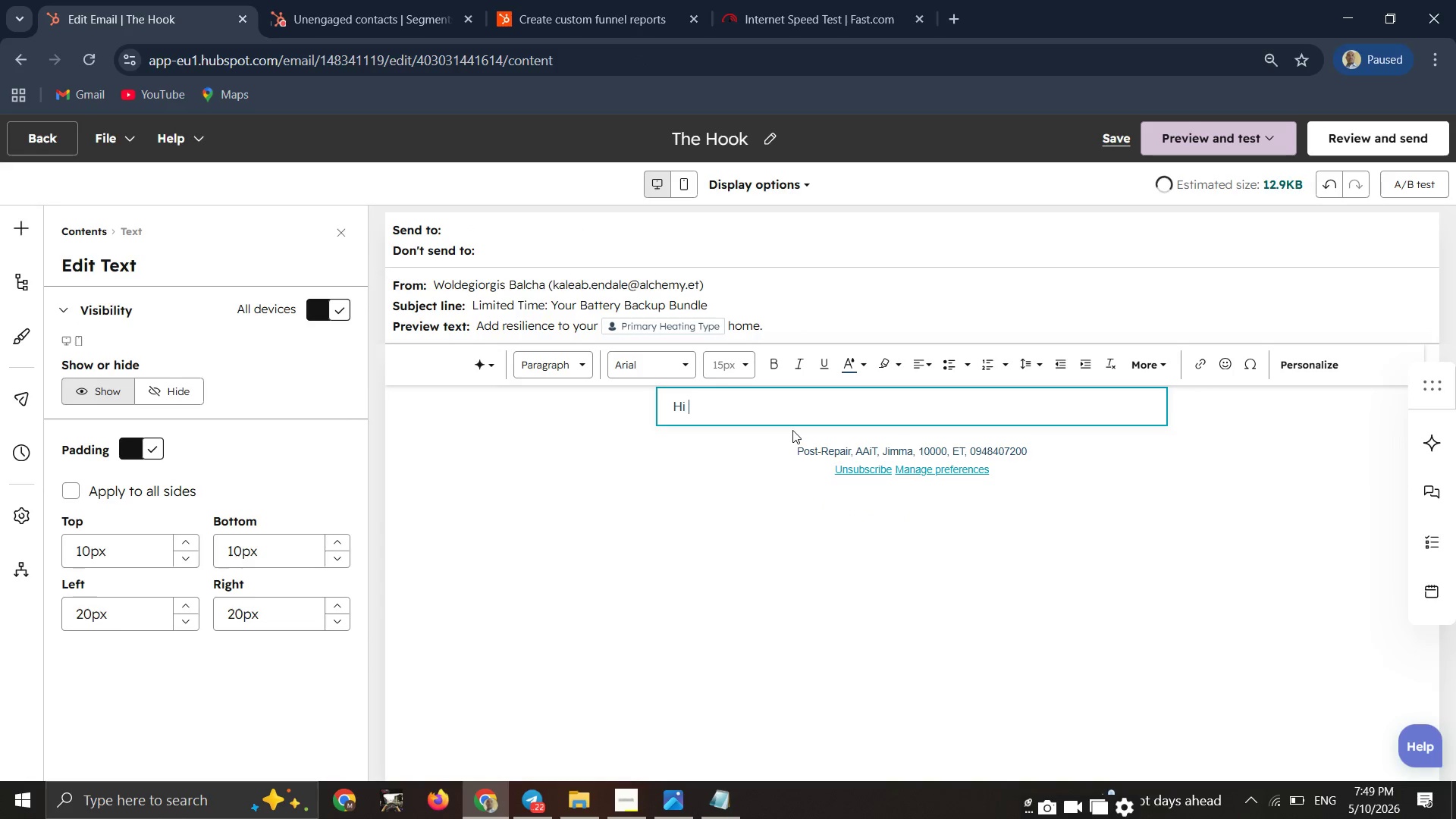 
key(Space)
 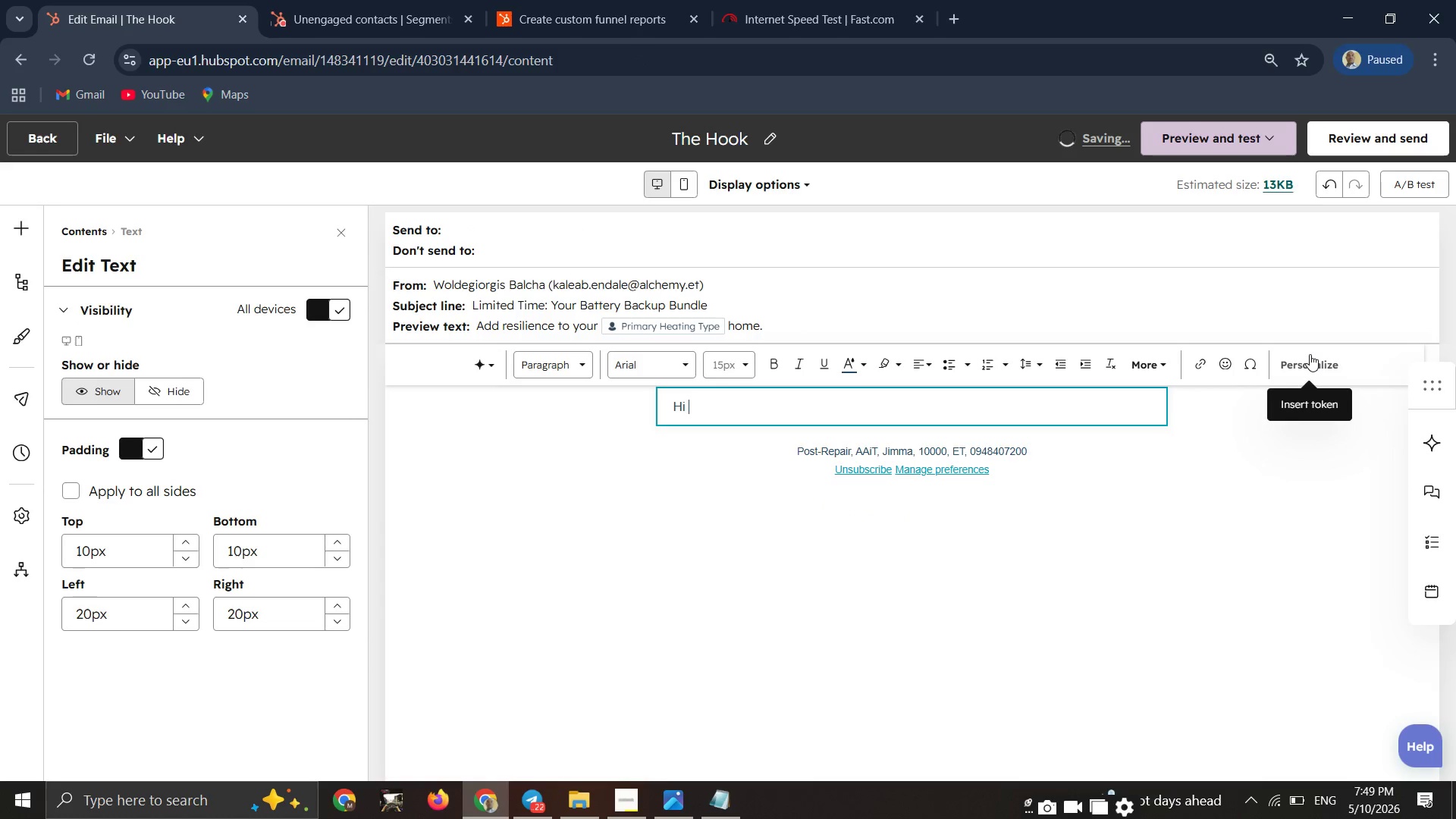 
left_click([1319, 358])
 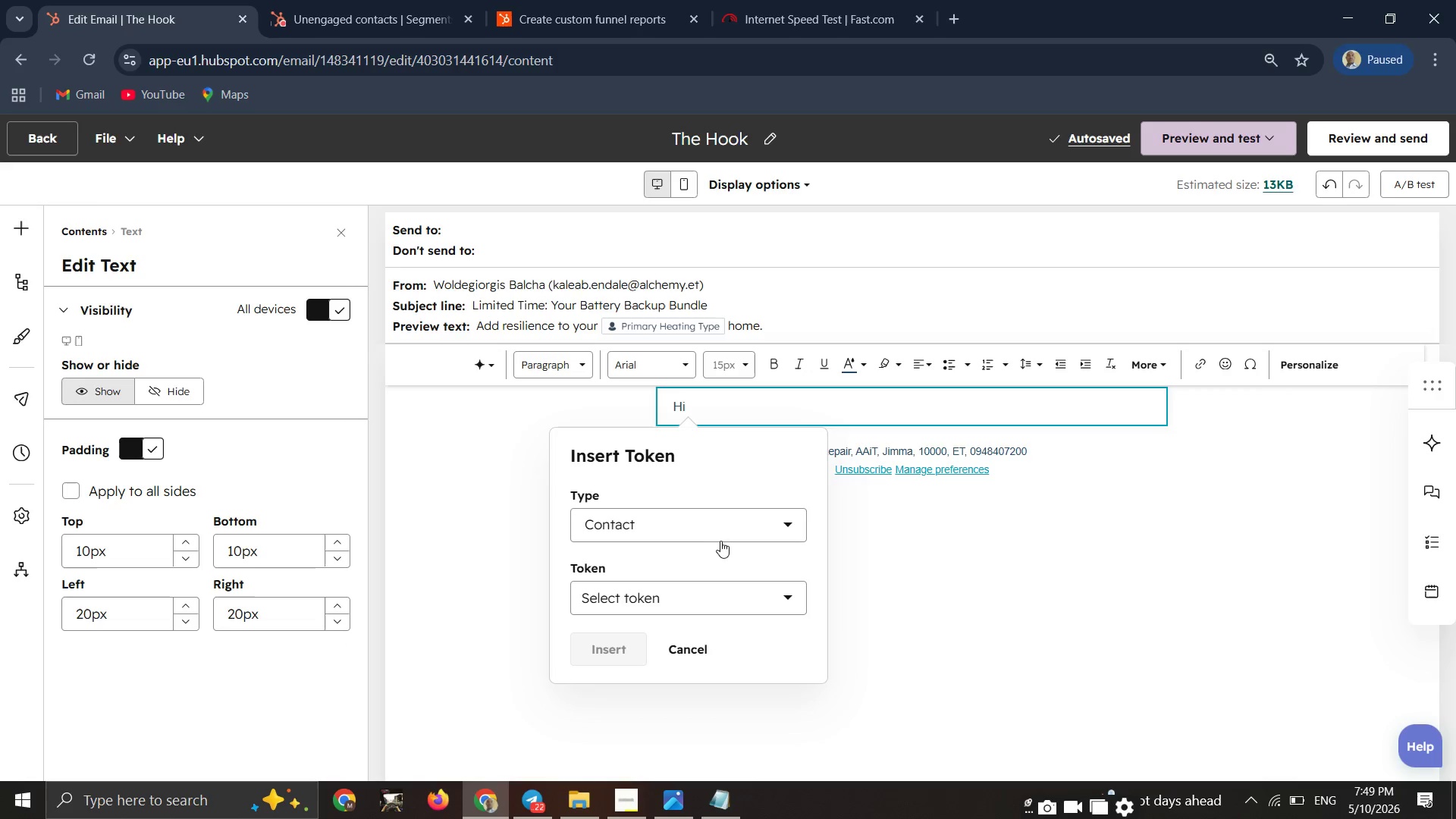 
left_click_drag(start_coordinate=[686, 592], to_coordinate=[692, 594])
 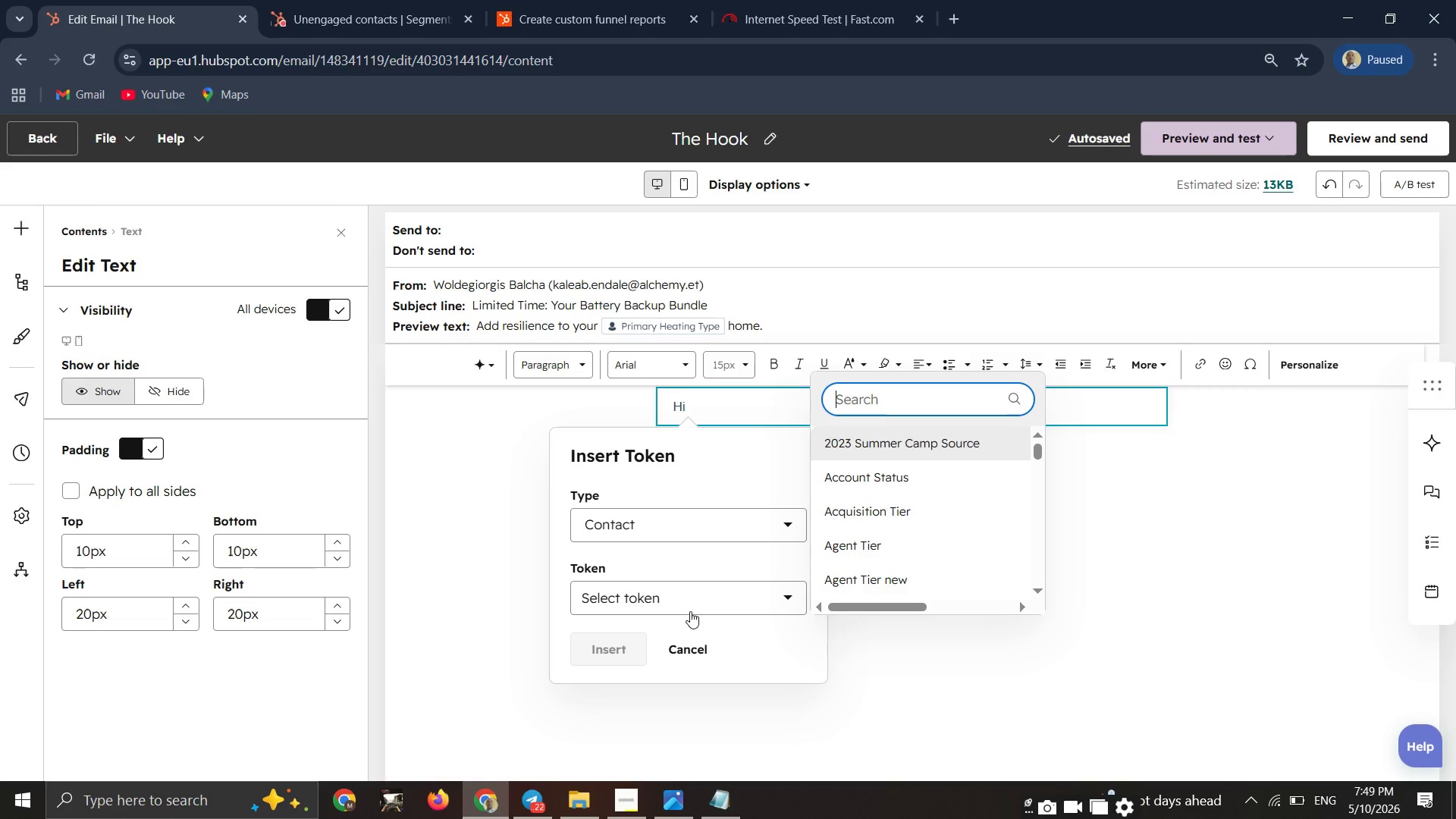 
type(first name)
 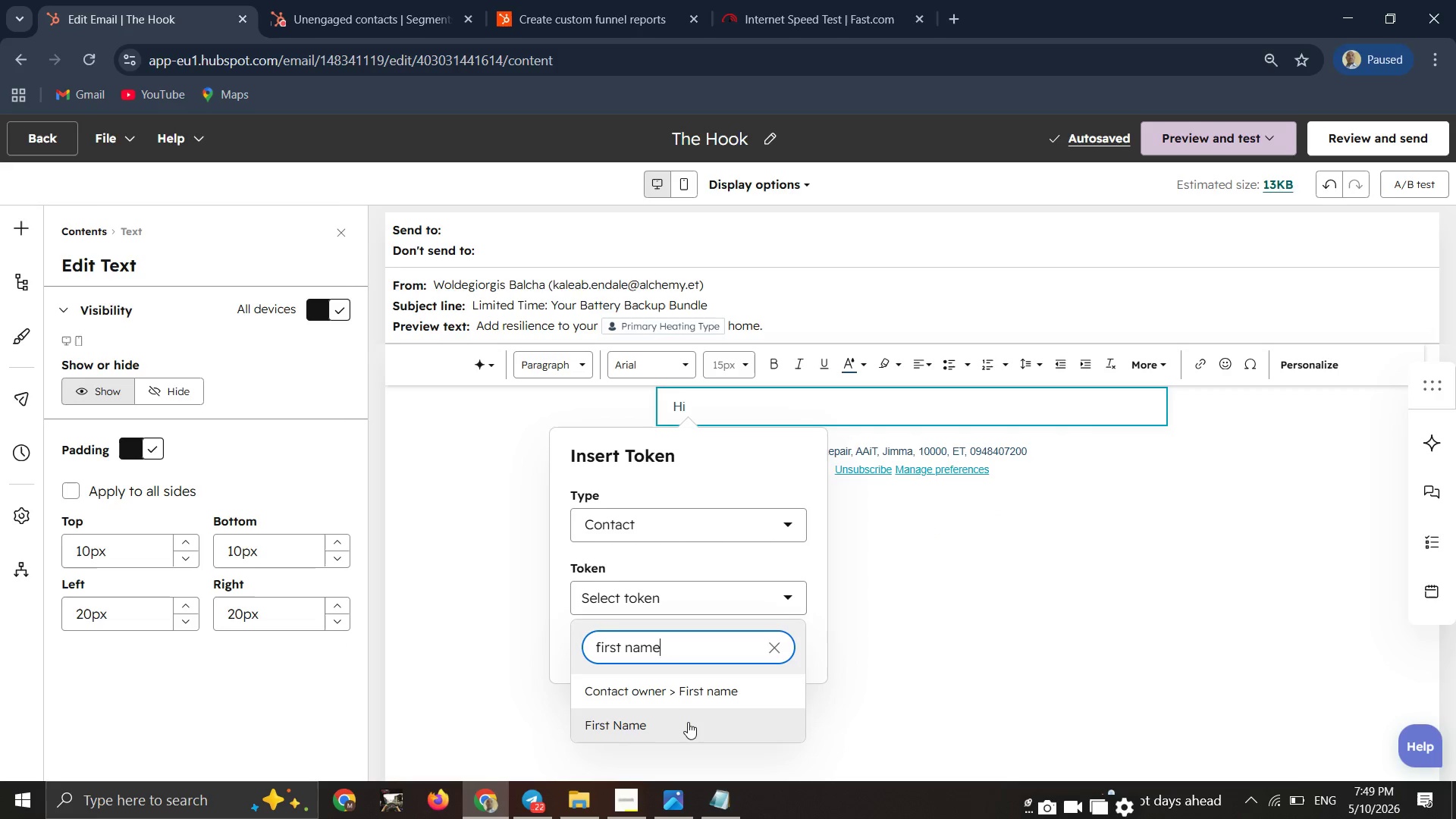 
left_click([683, 726])
 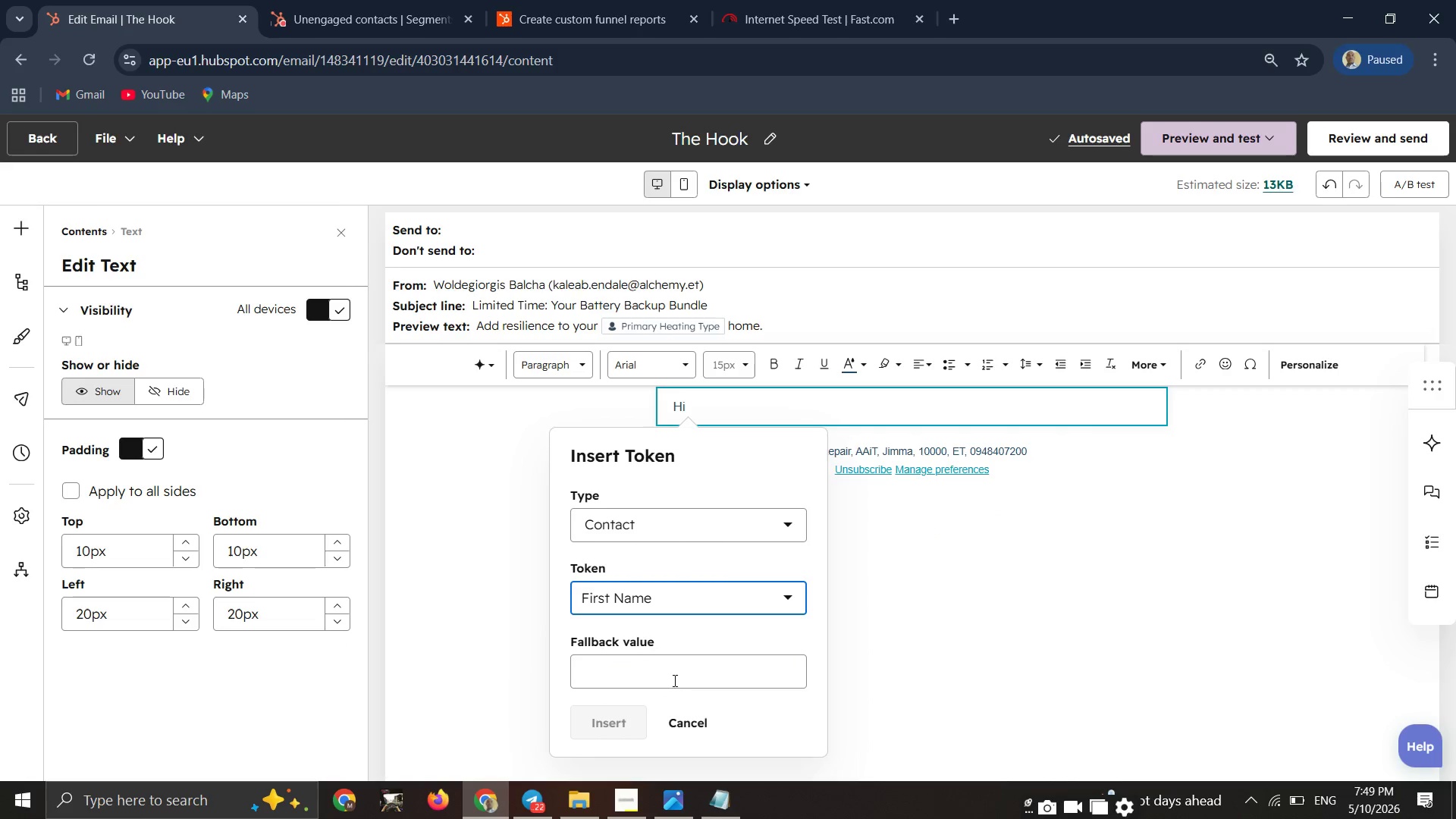 
double_click([672, 676])
 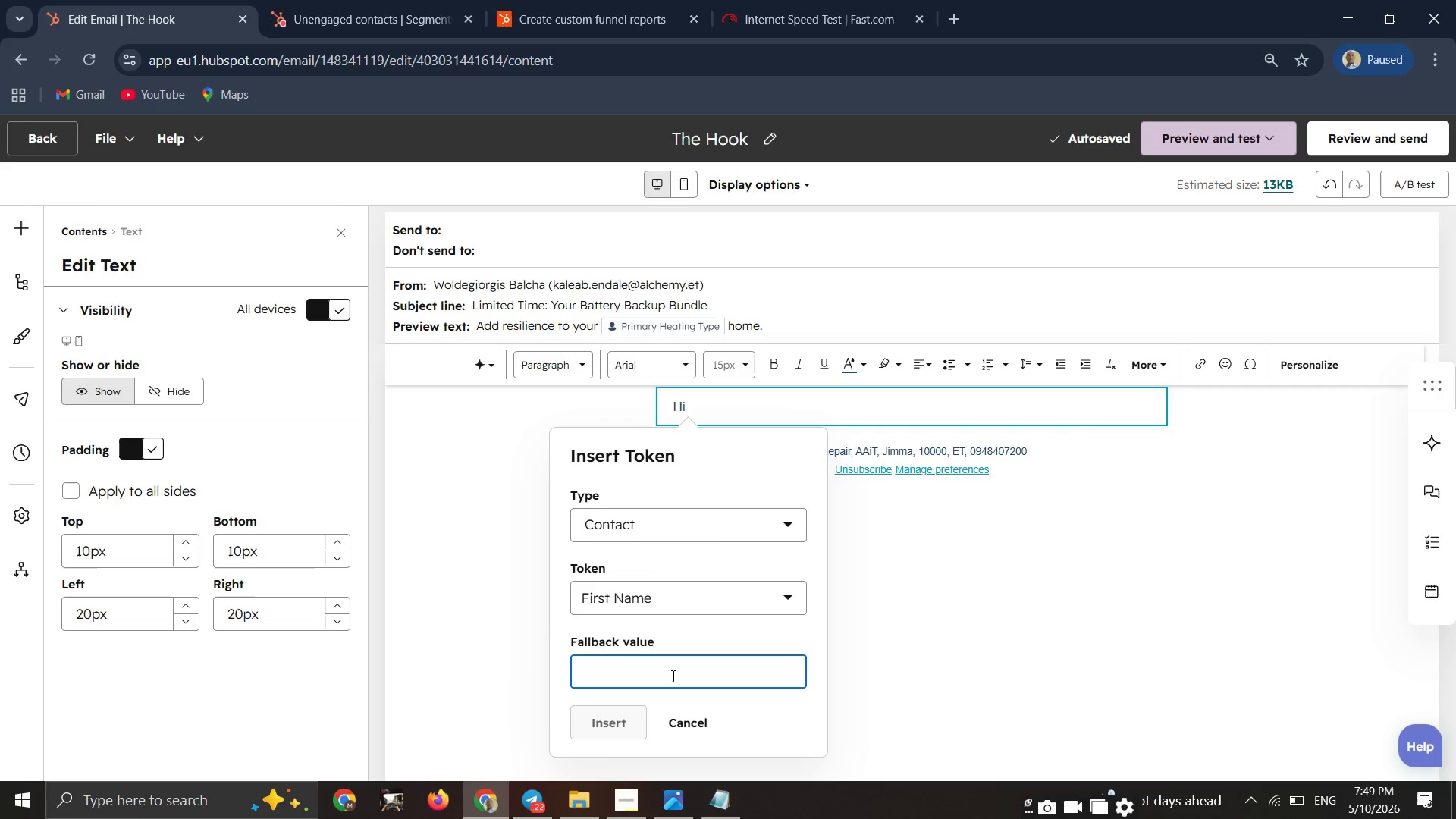 
key(Space)
 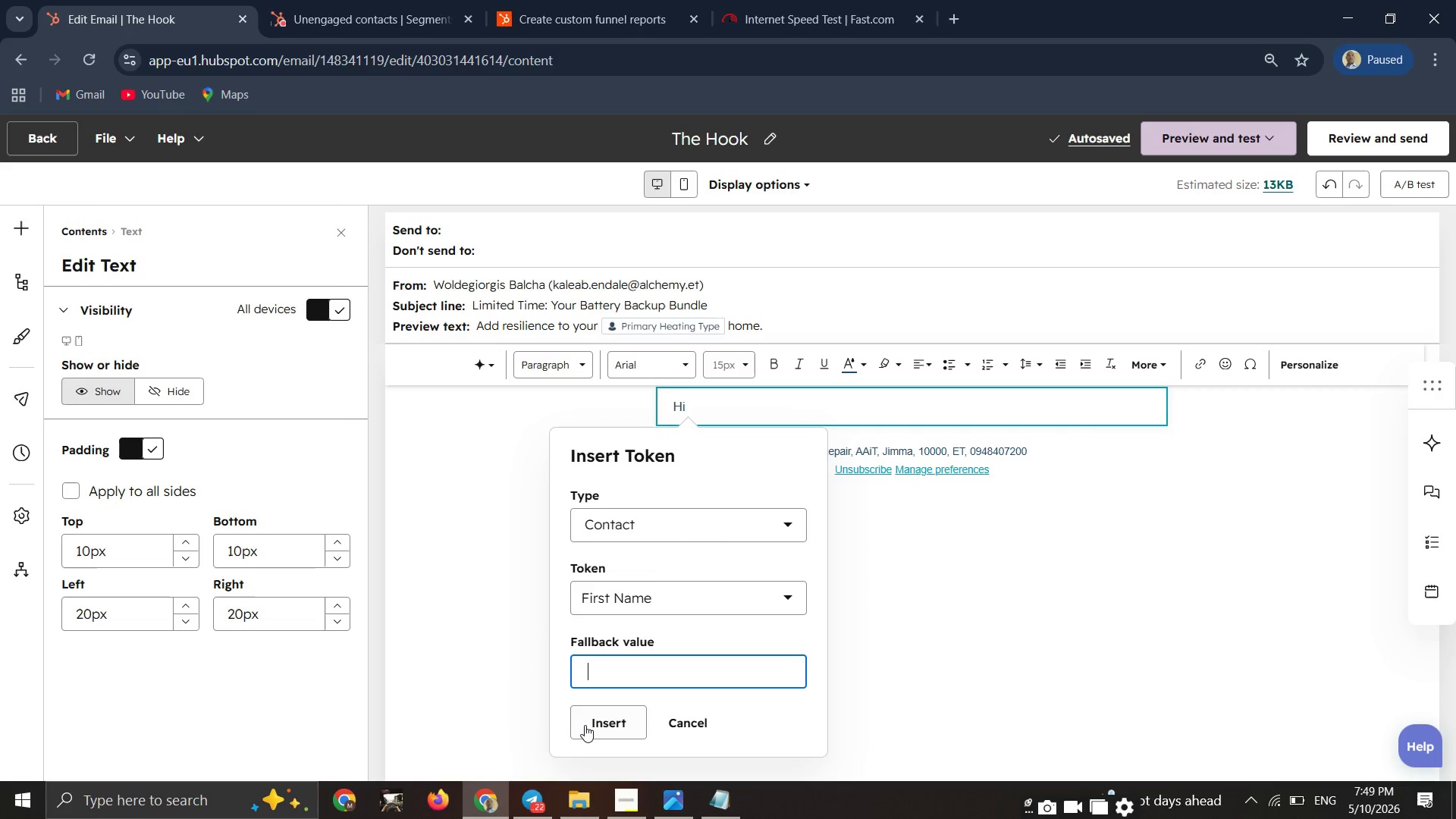 
left_click_drag(start_coordinate=[587, 725], to_coordinate=[592, 728])
 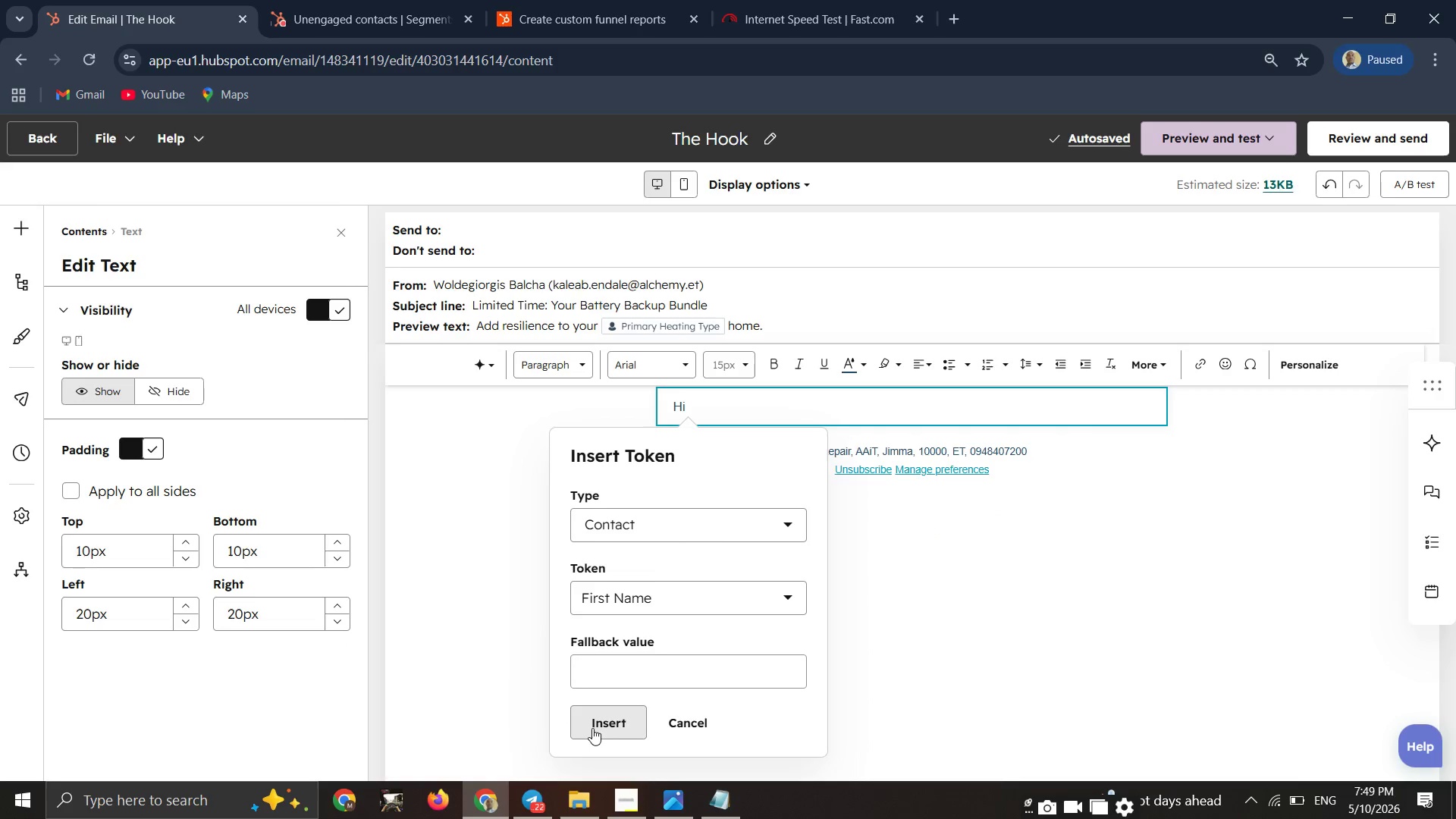 
double_click([592, 728])
 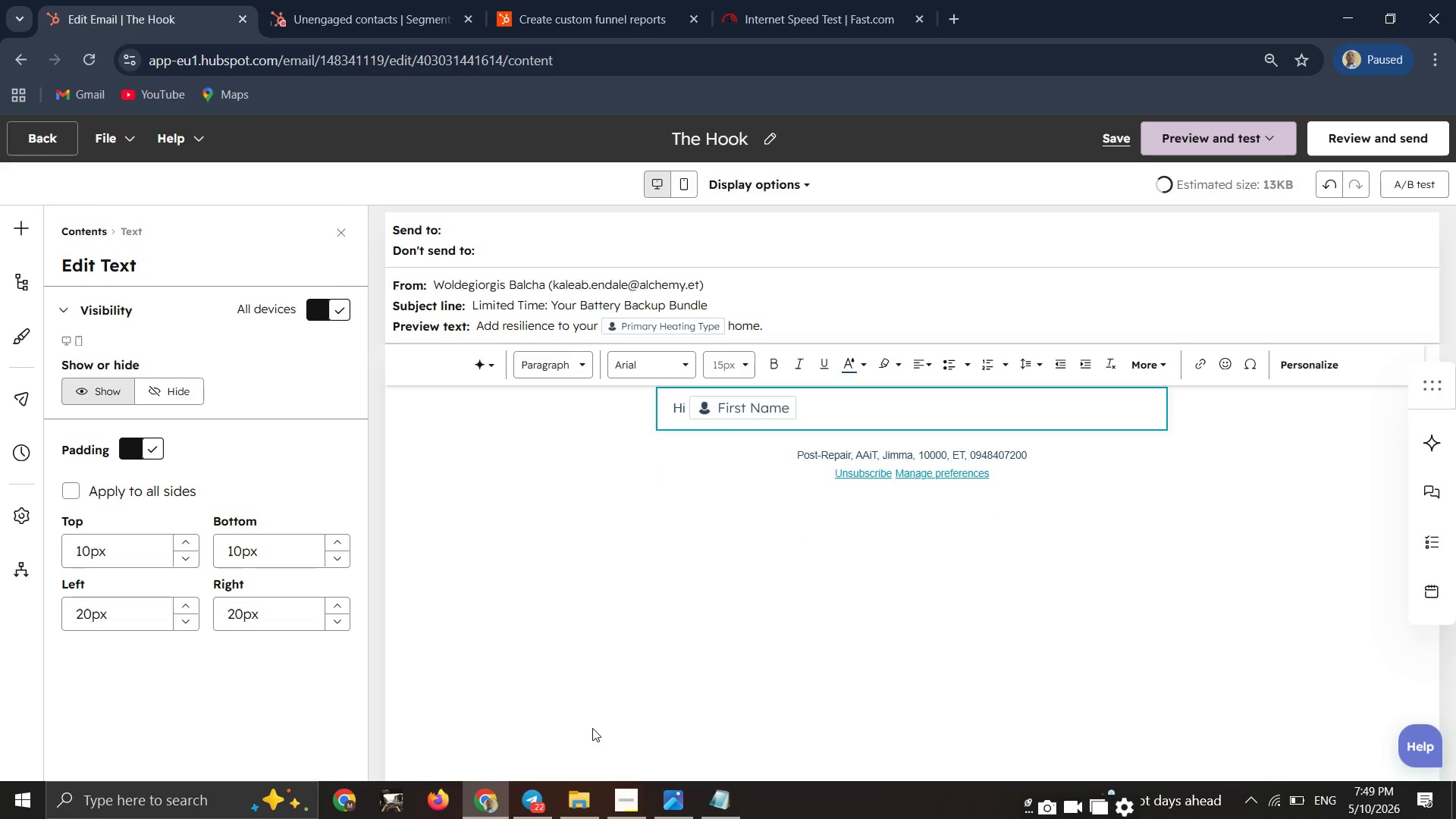 
key(Comma)
 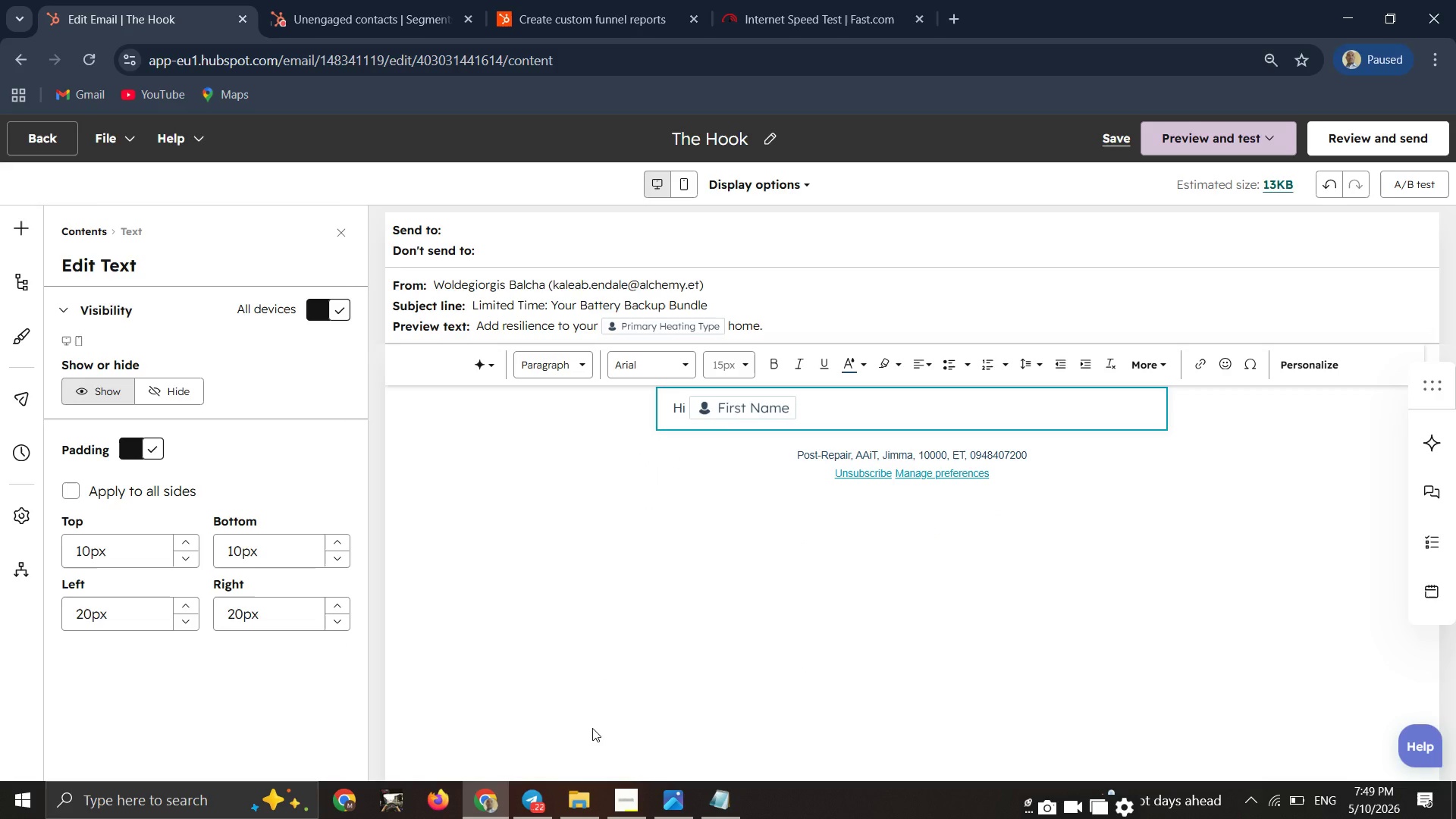 
key(Enter)
 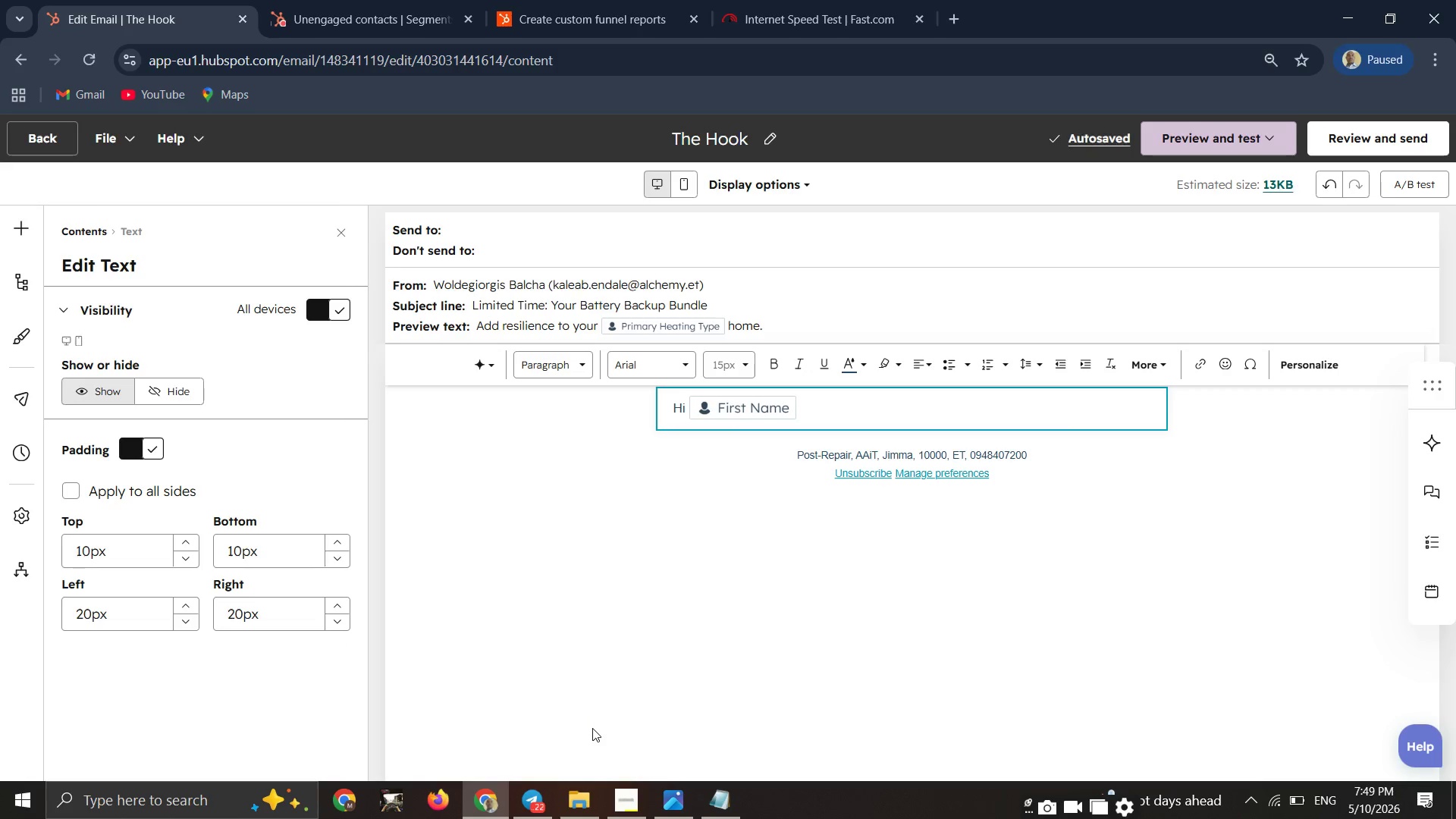 
key(Comma)
 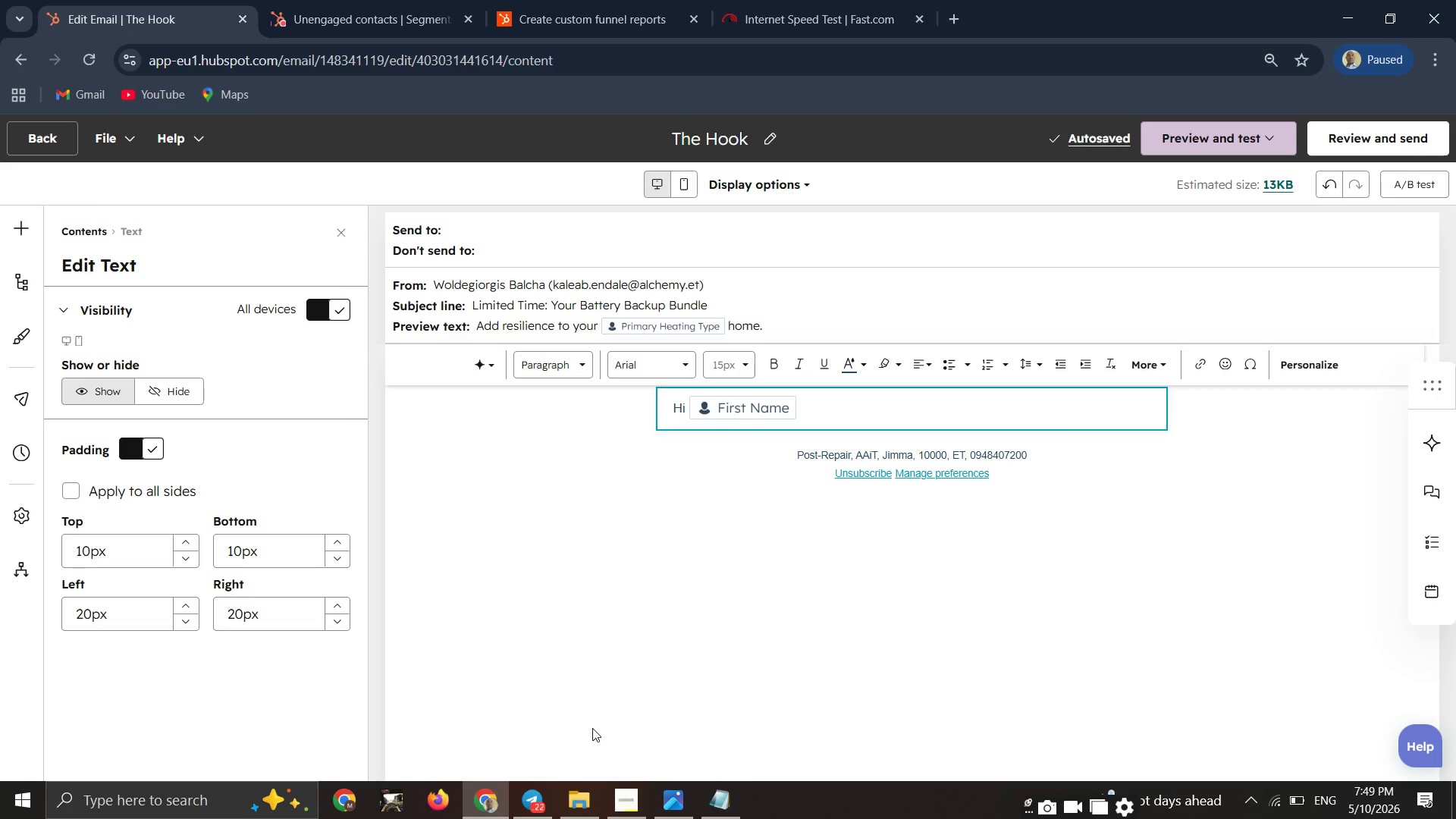 
key(Enter)
 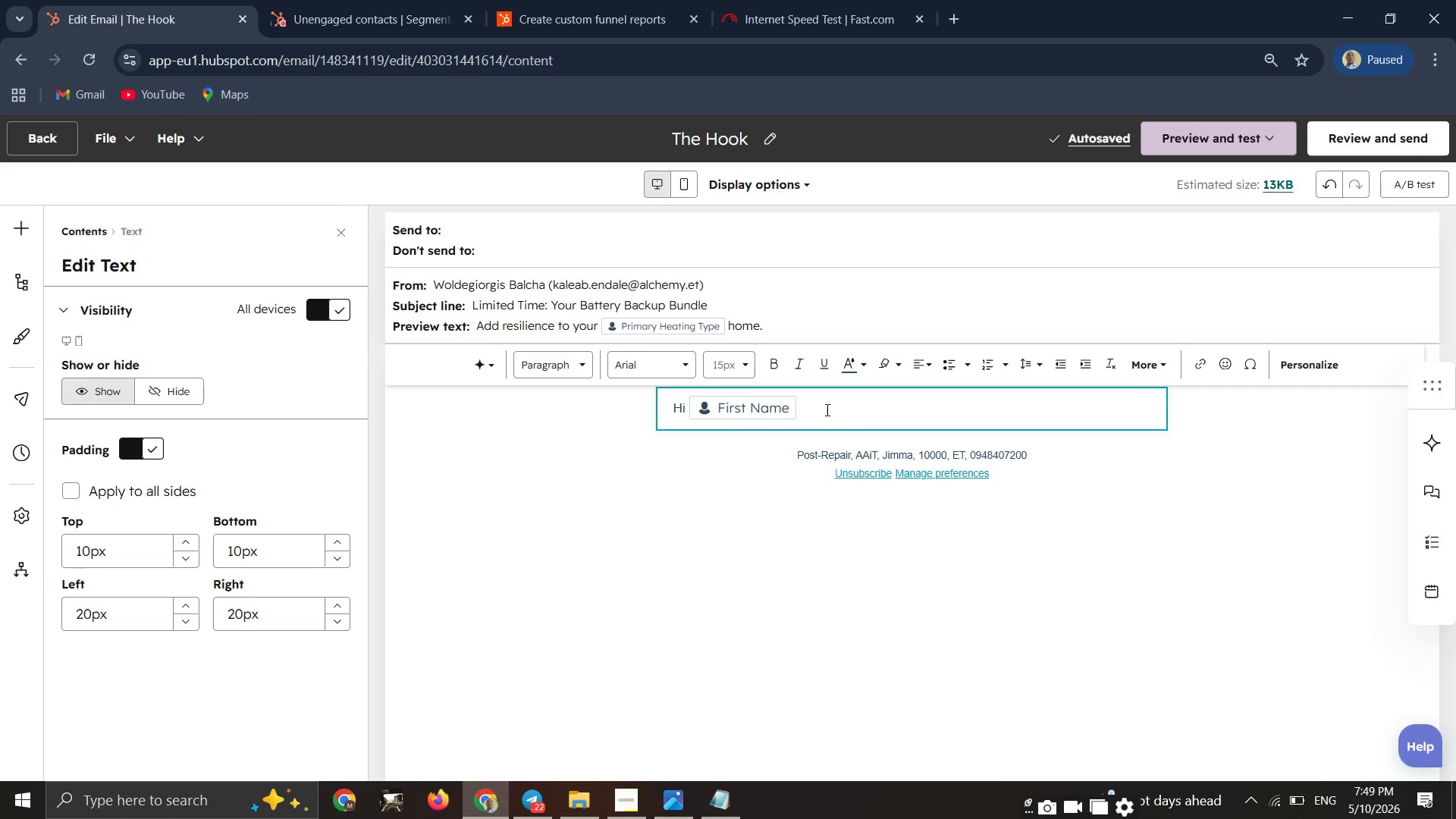 
left_click([826, 406])
 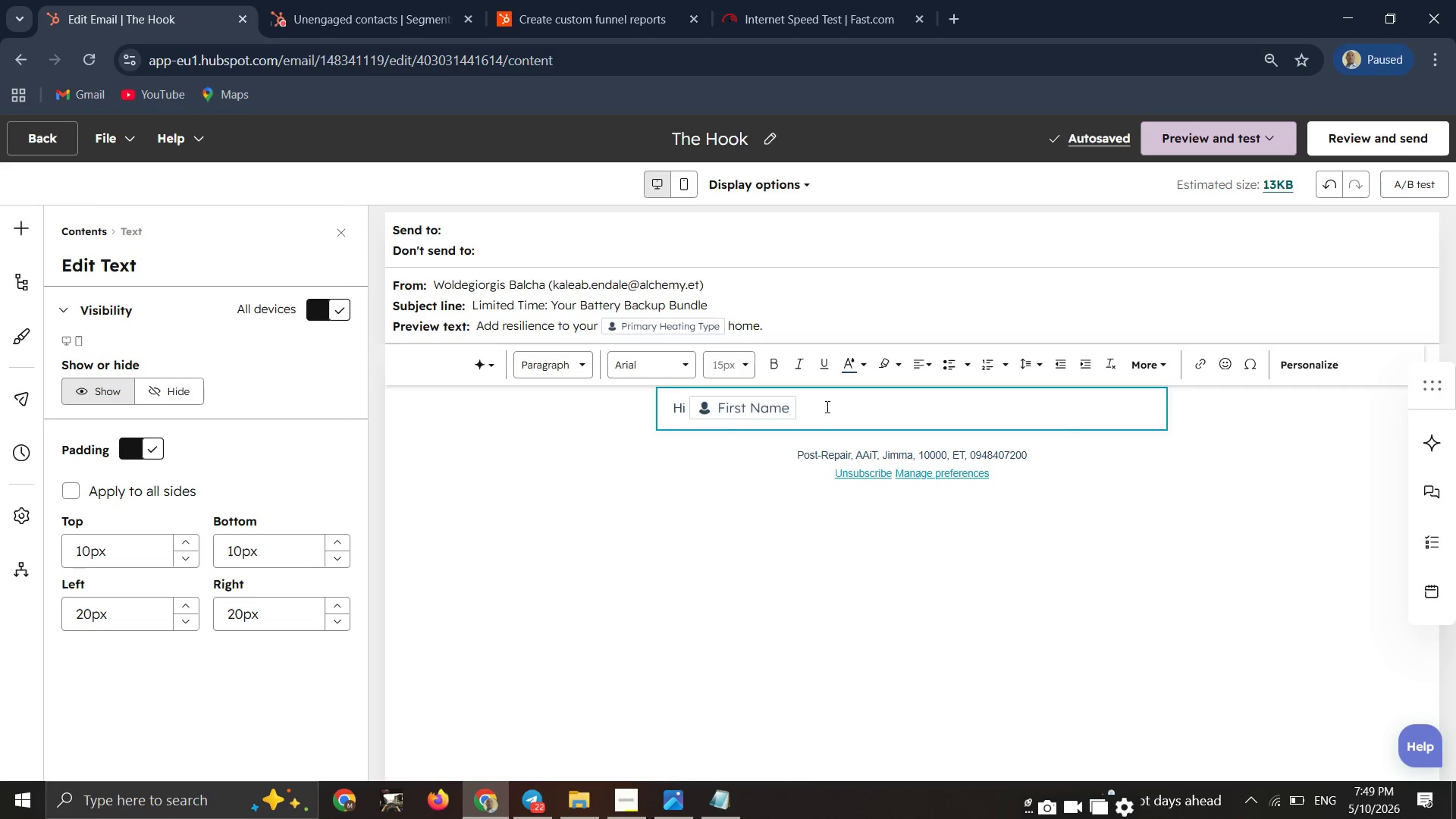 
key(Comma)
 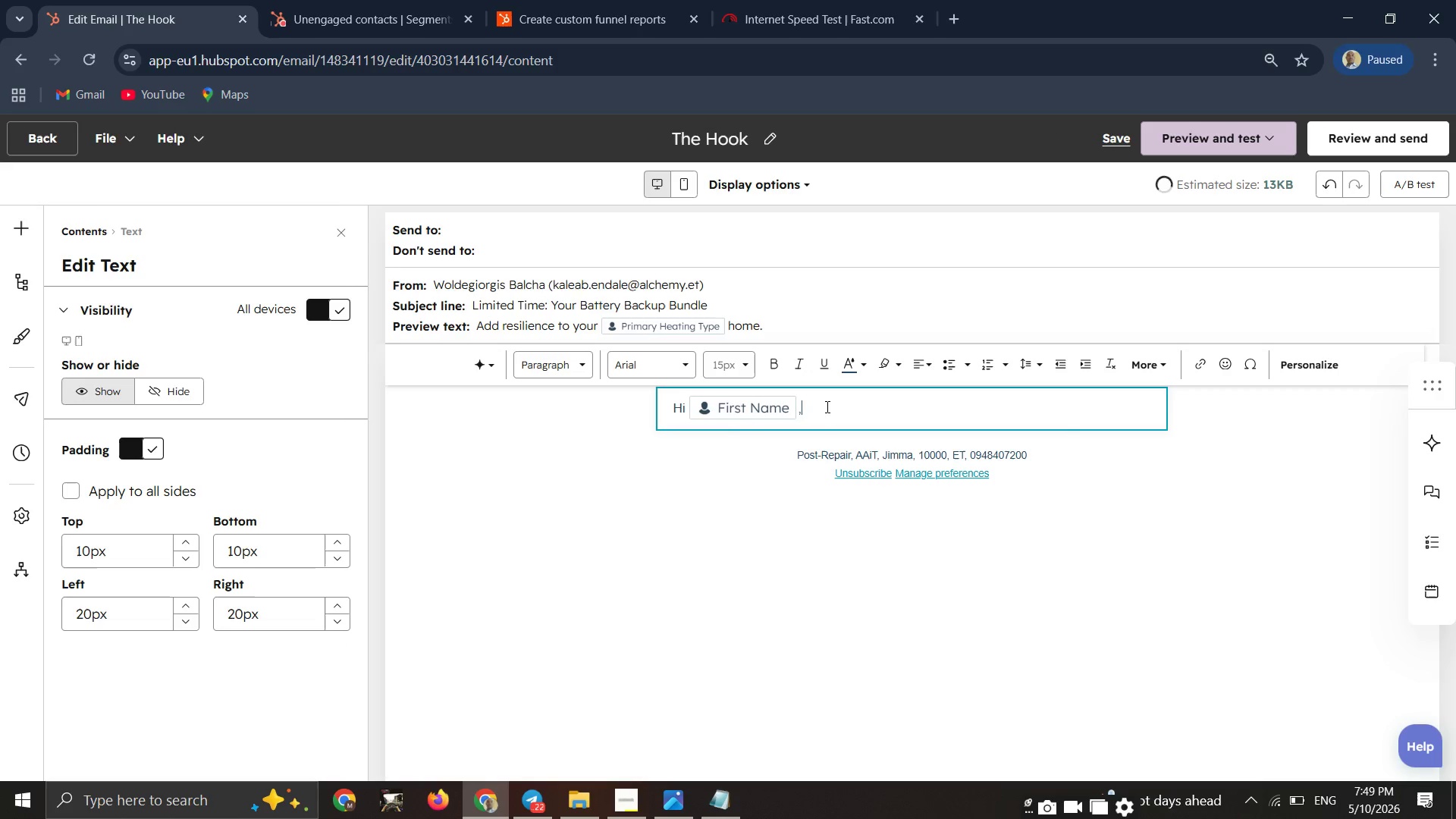 
key(Enter)
 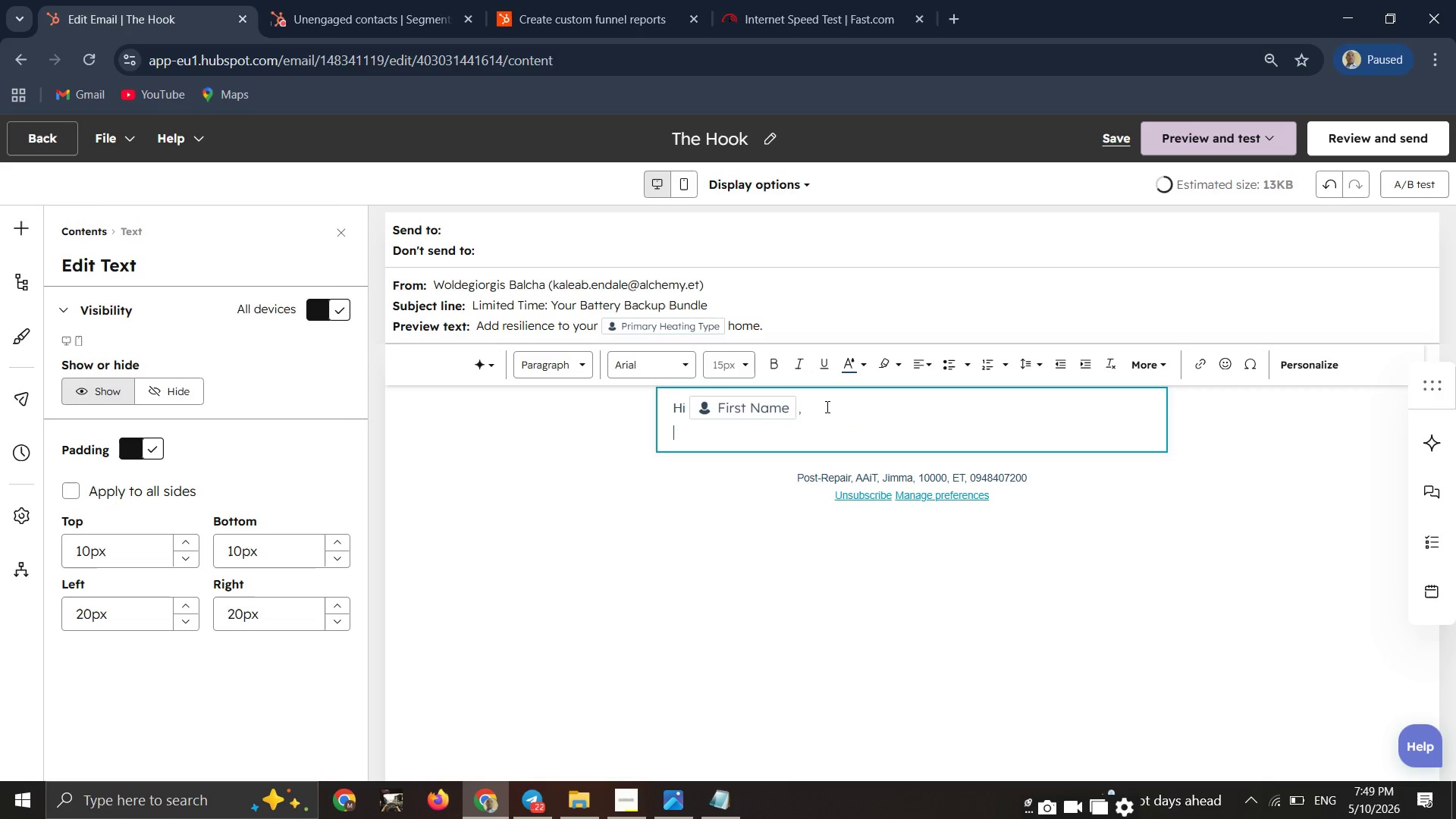 
type(Solar is powerful, but storage is the )
 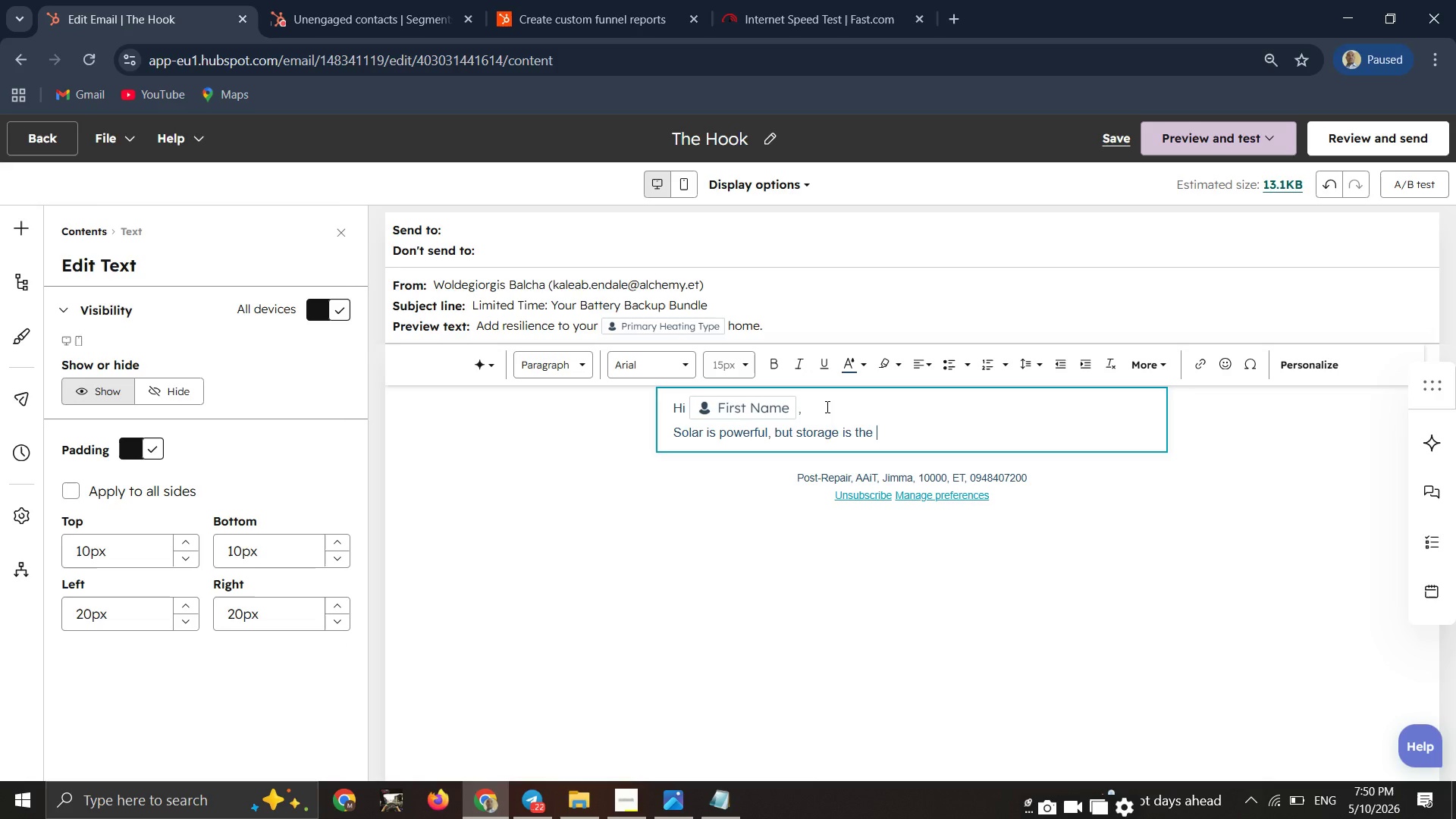 
wait(8.22)
 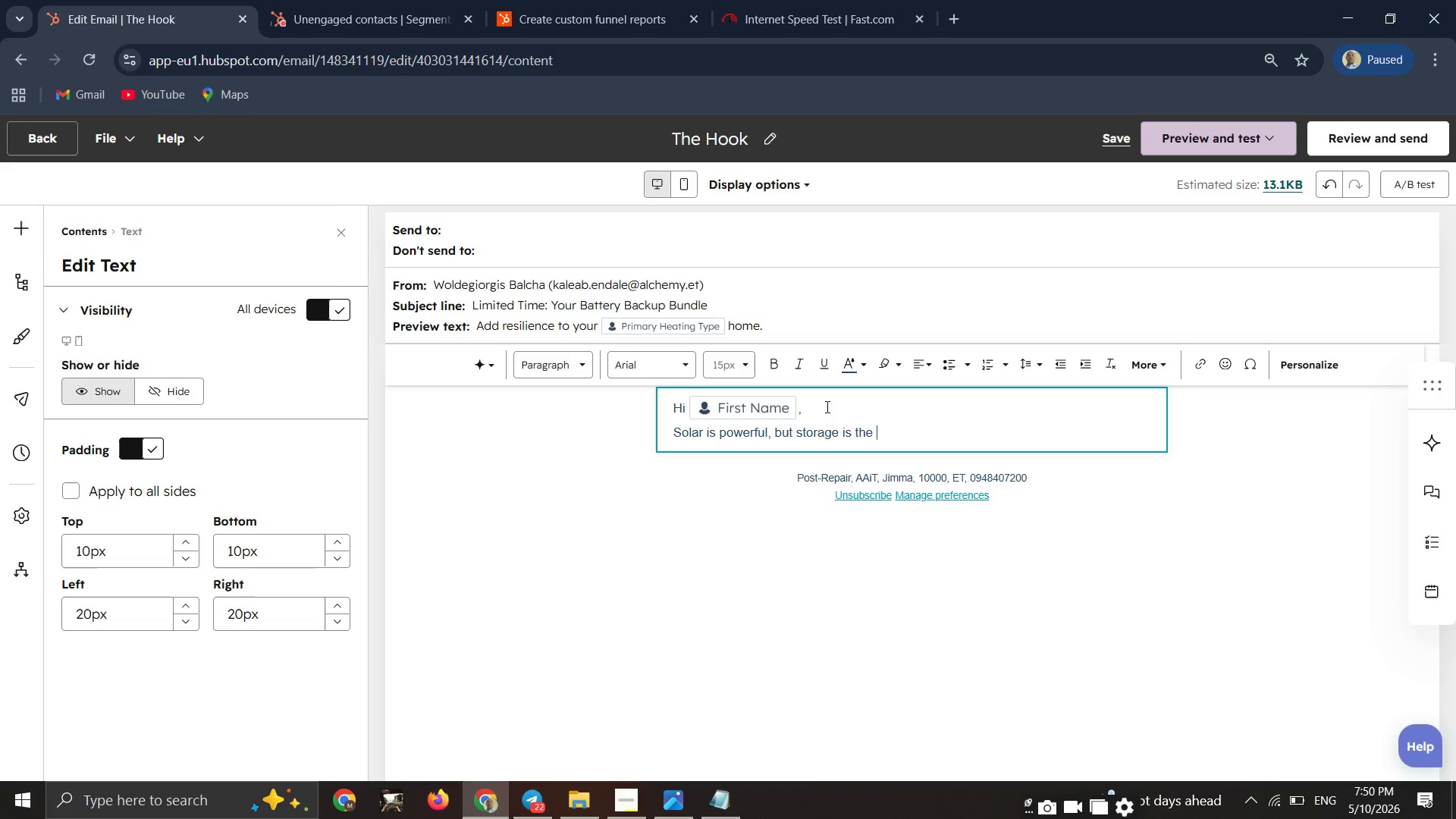 
type(game chnager. For )
 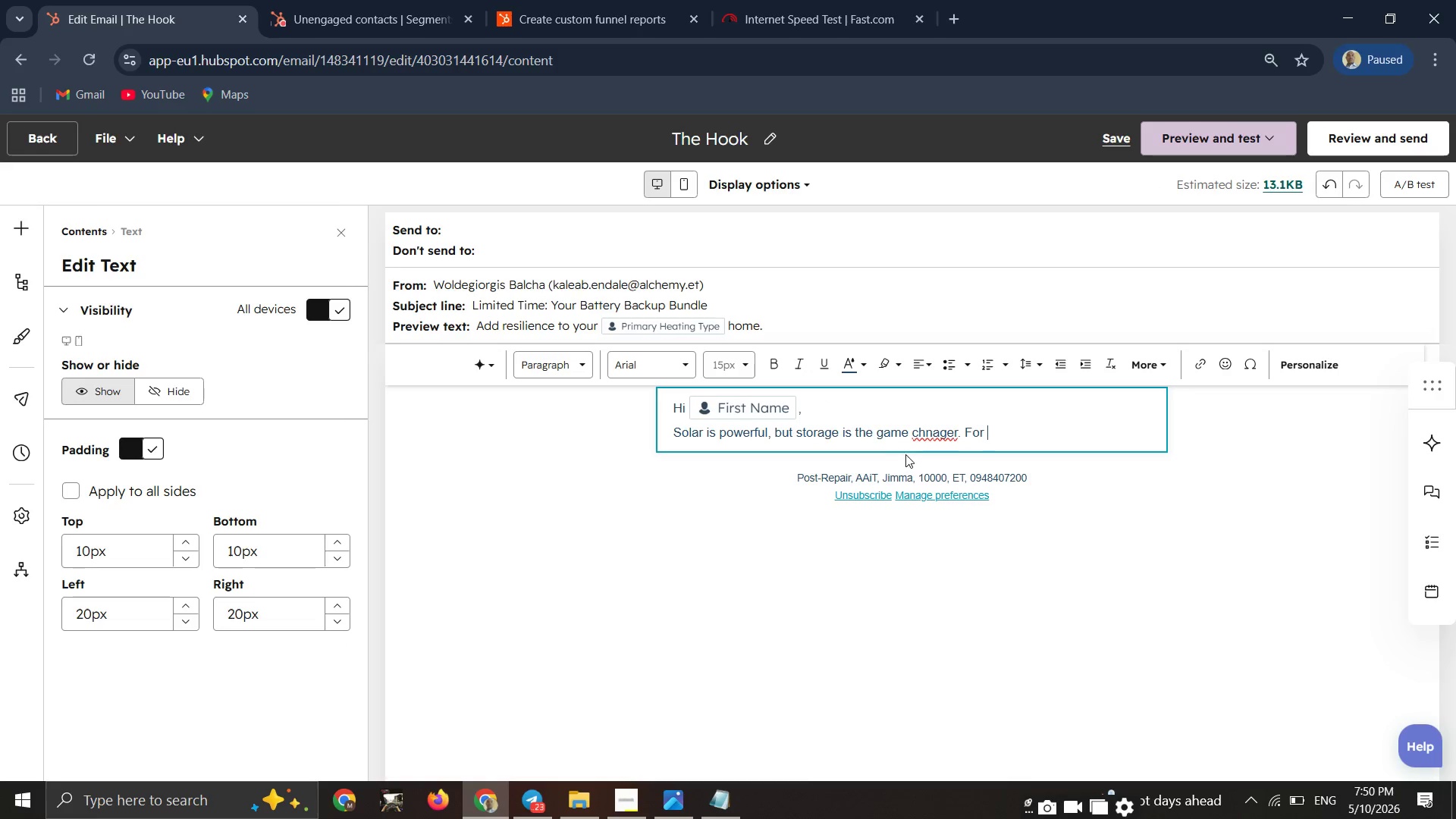 
right_click([926, 426])
 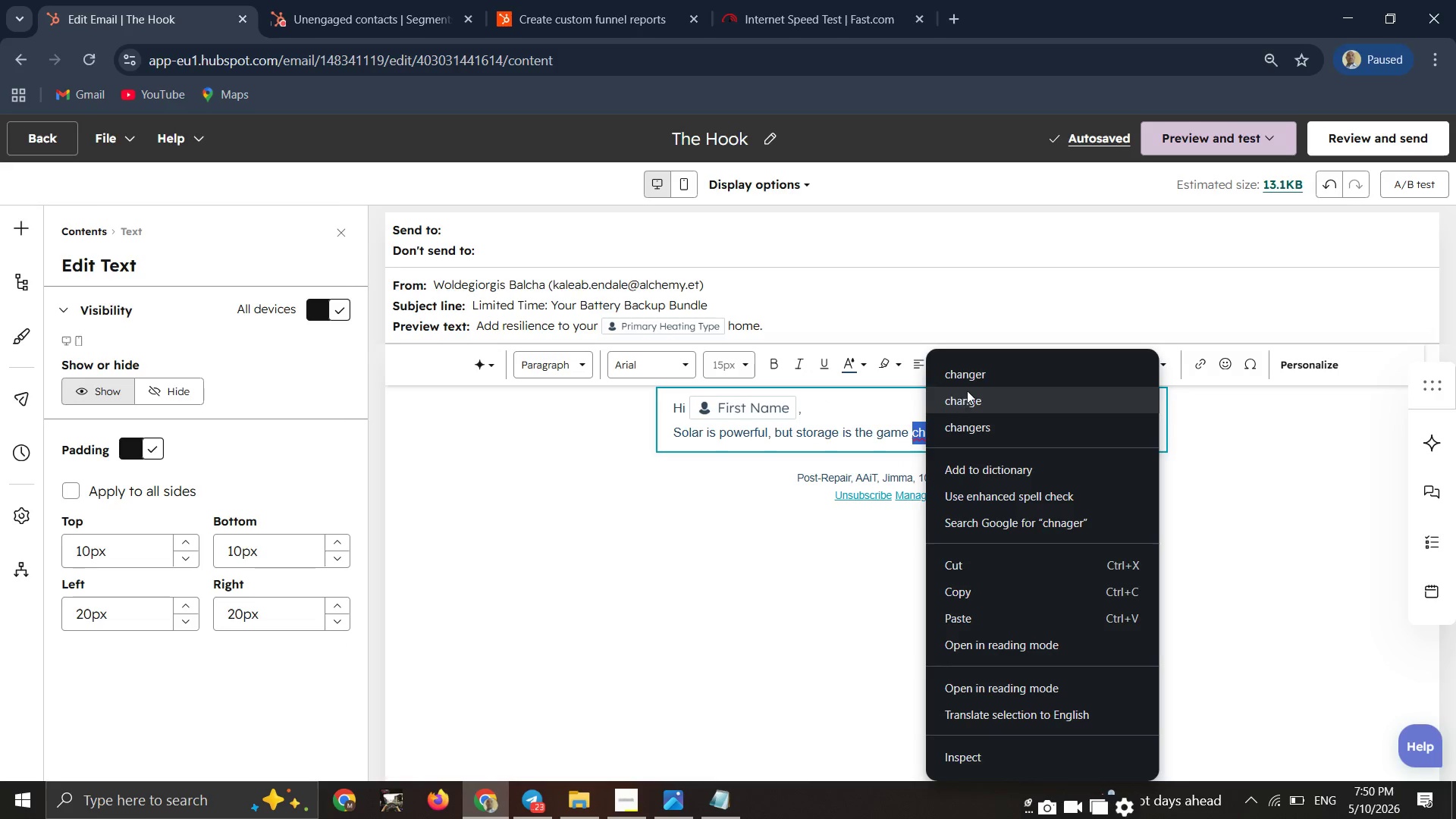 
left_click([981, 378])
 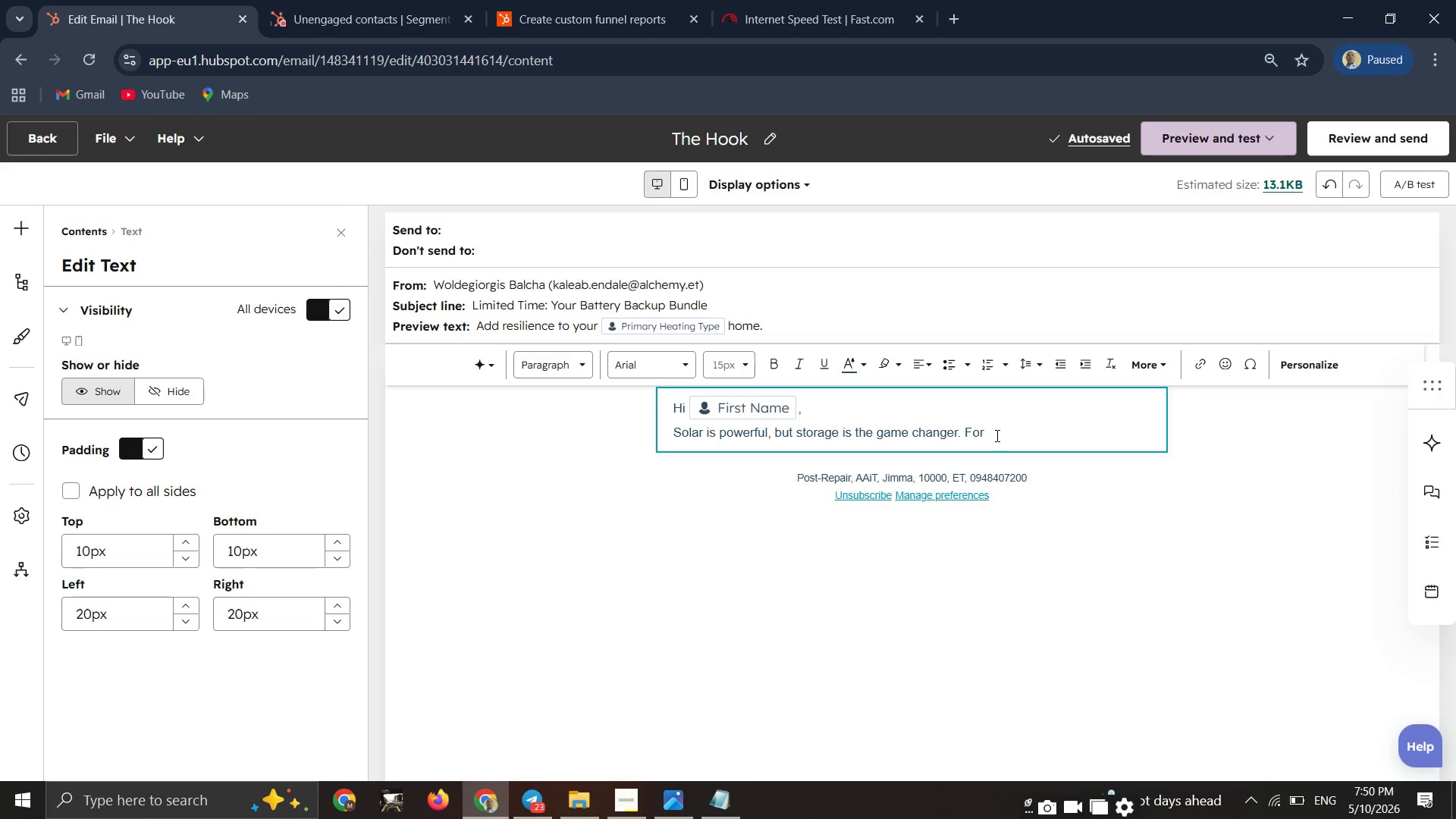 
wait(10.55)
 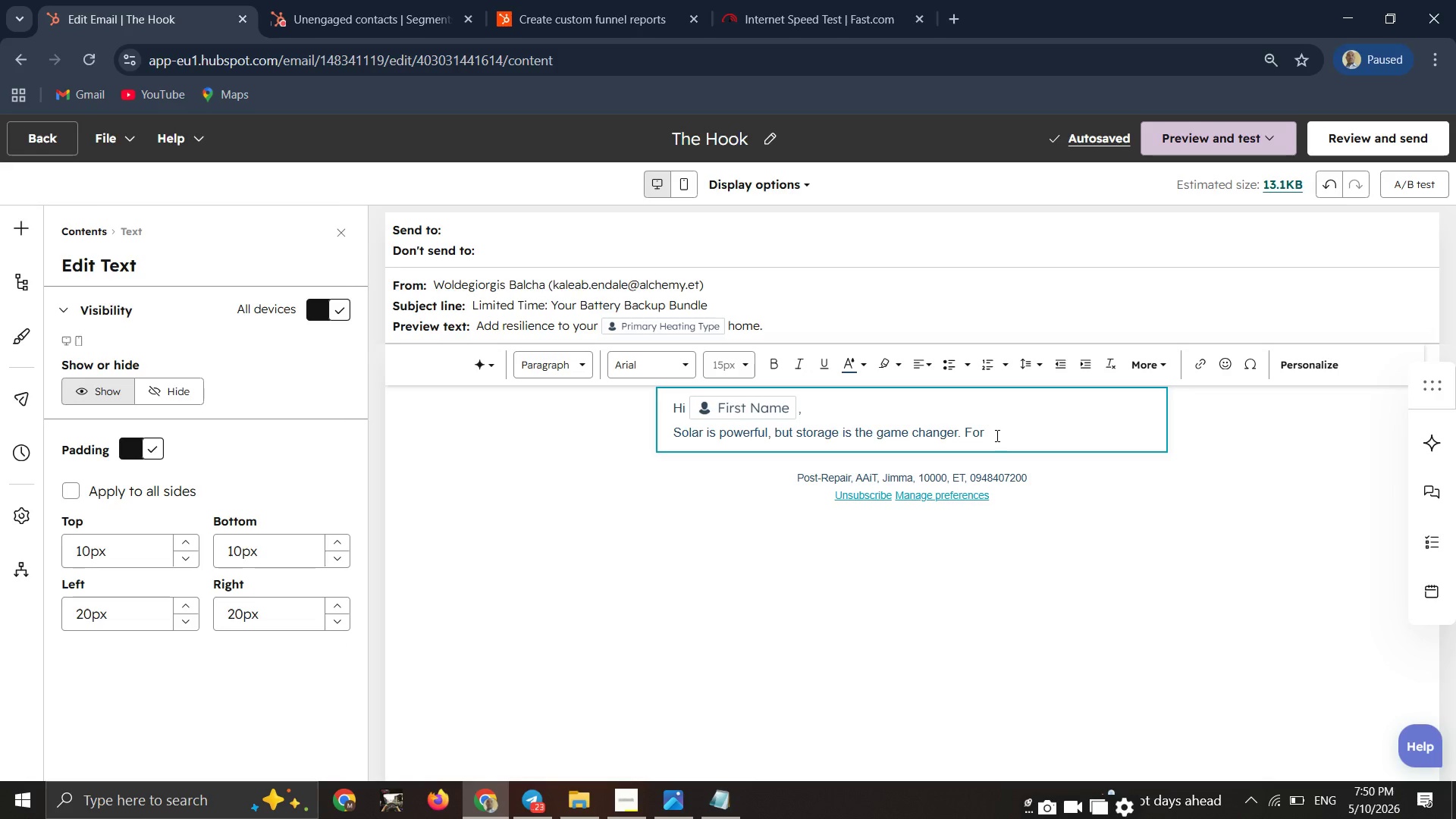 
type(the next)
 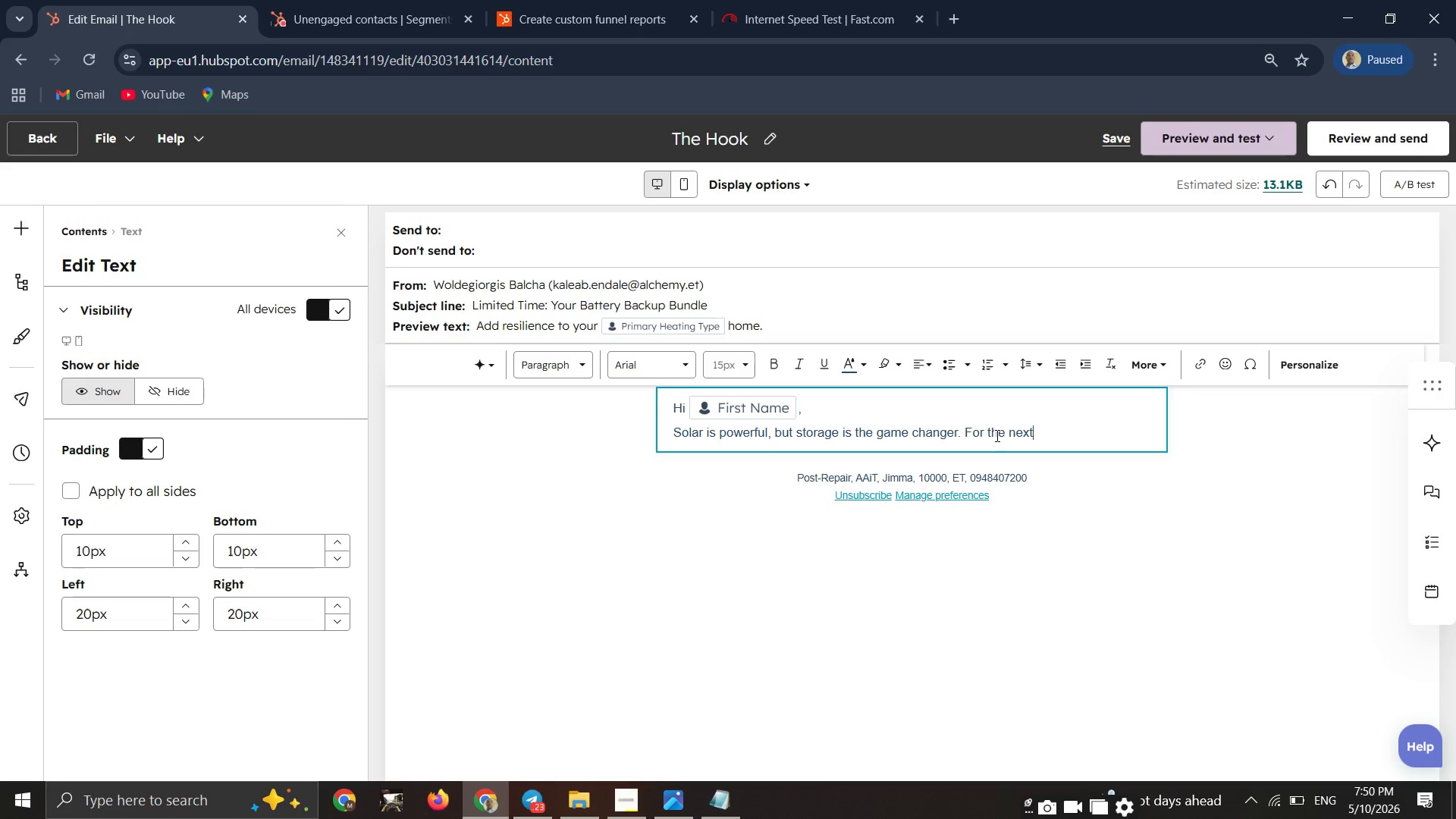 
type( 14 days, we are offering a specialized Battery Backup bundle for our odit)
key(Backspace)
key(Backspace)
key(Backspace)
key(Backspace)
type(audit )
 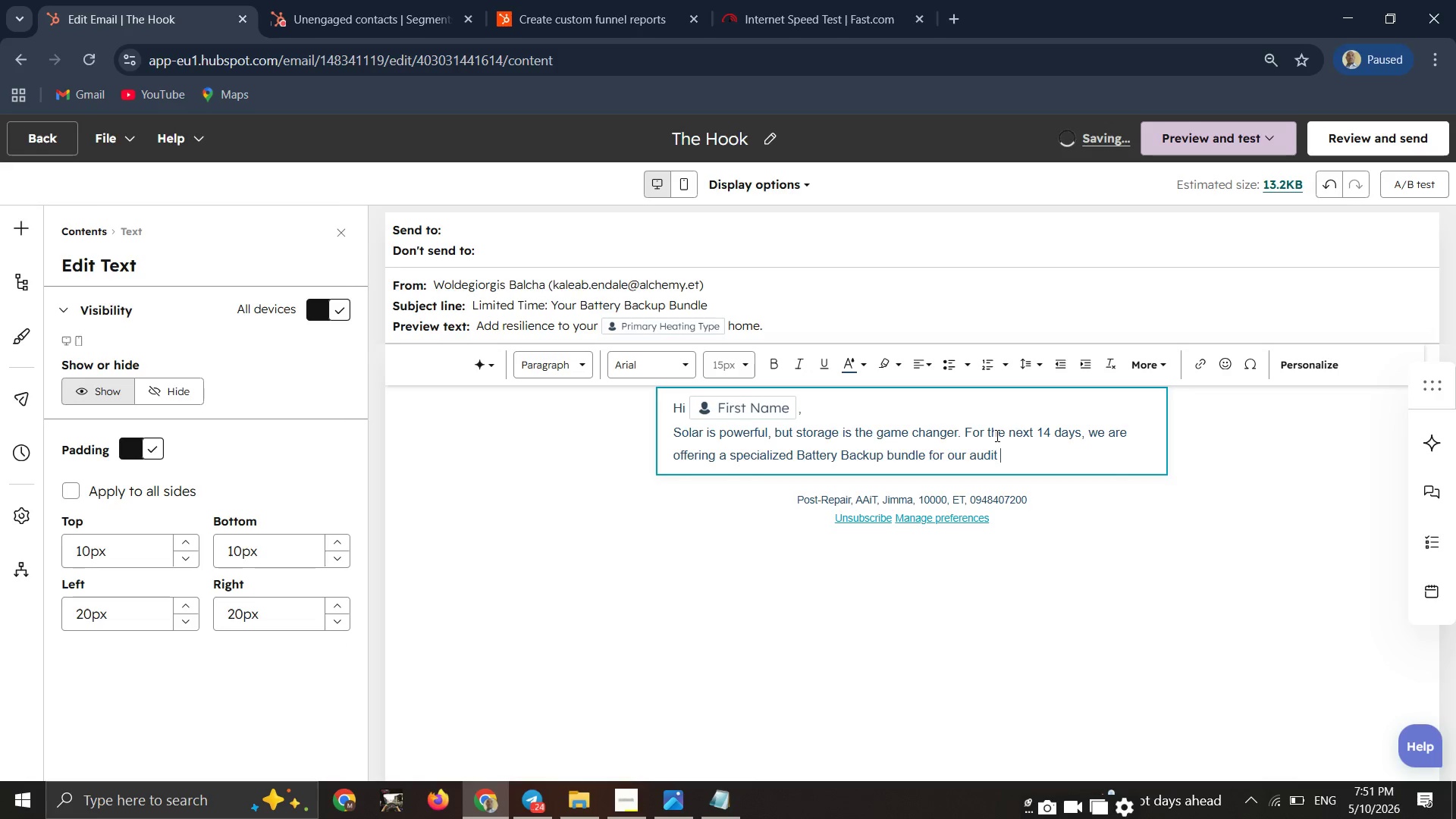 
type(almuni. Given your j)
key(Backspace)
type(homes setup)
 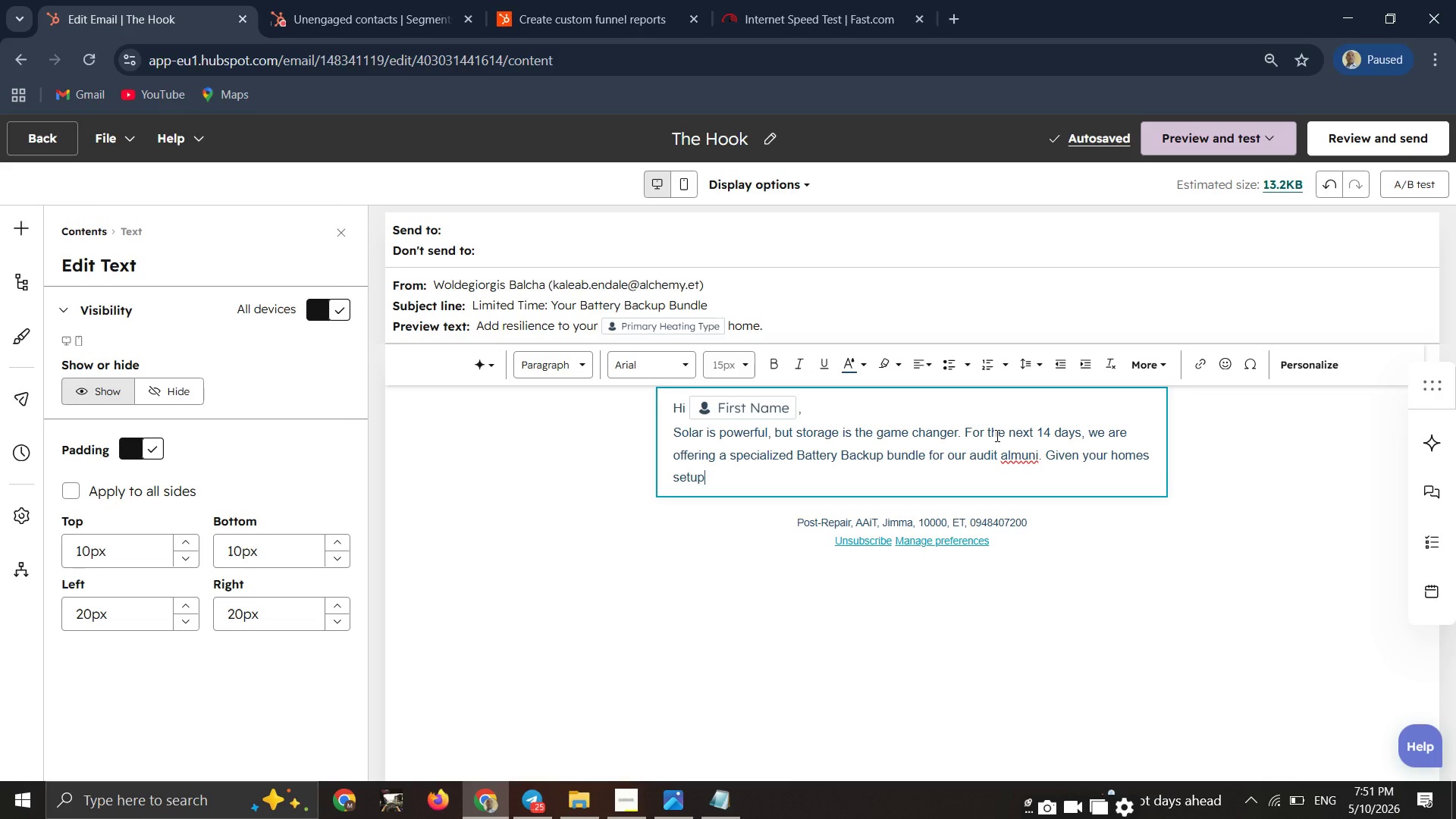 
wait(12.53)
 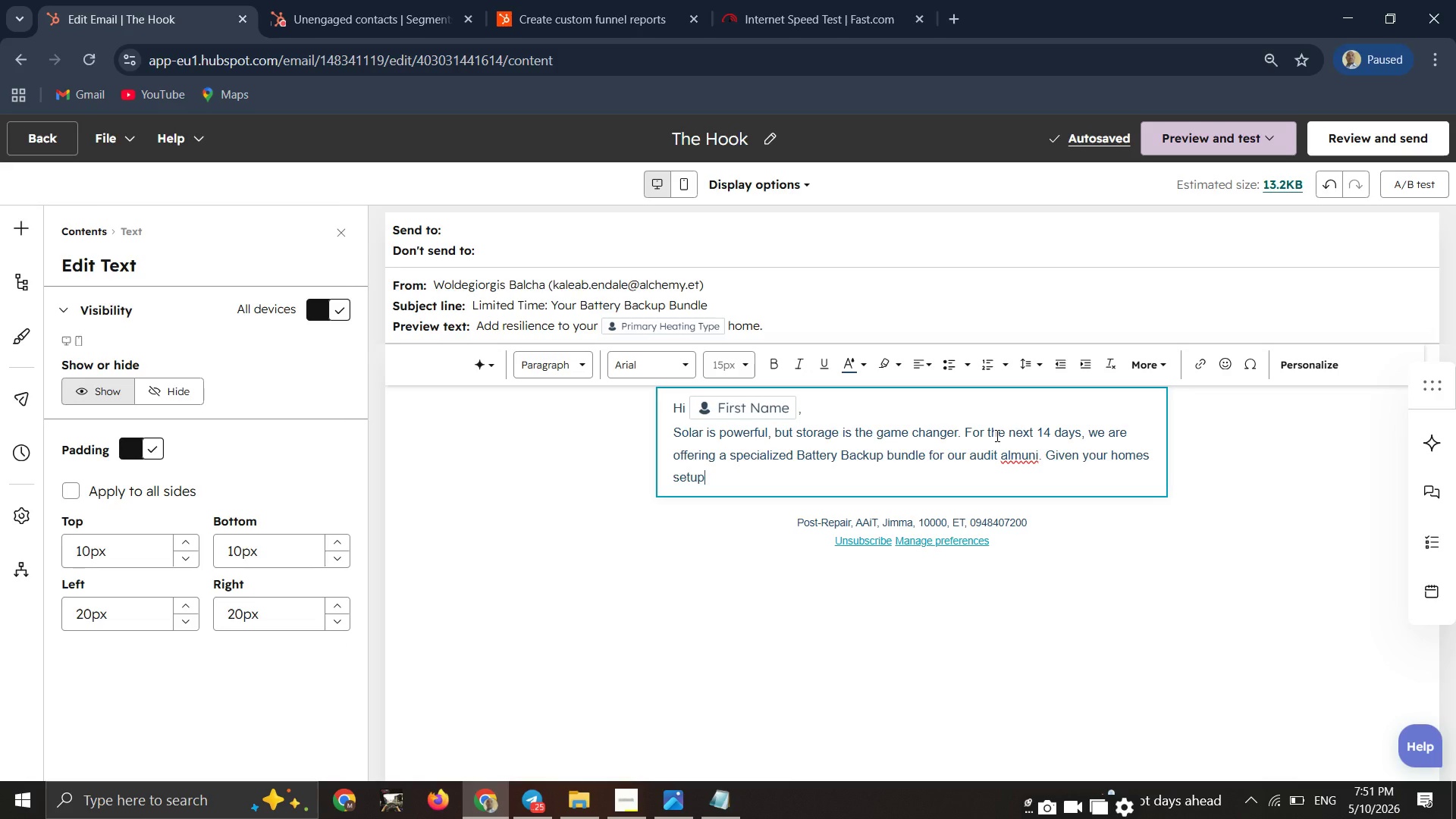 
right_click([1023, 457])
 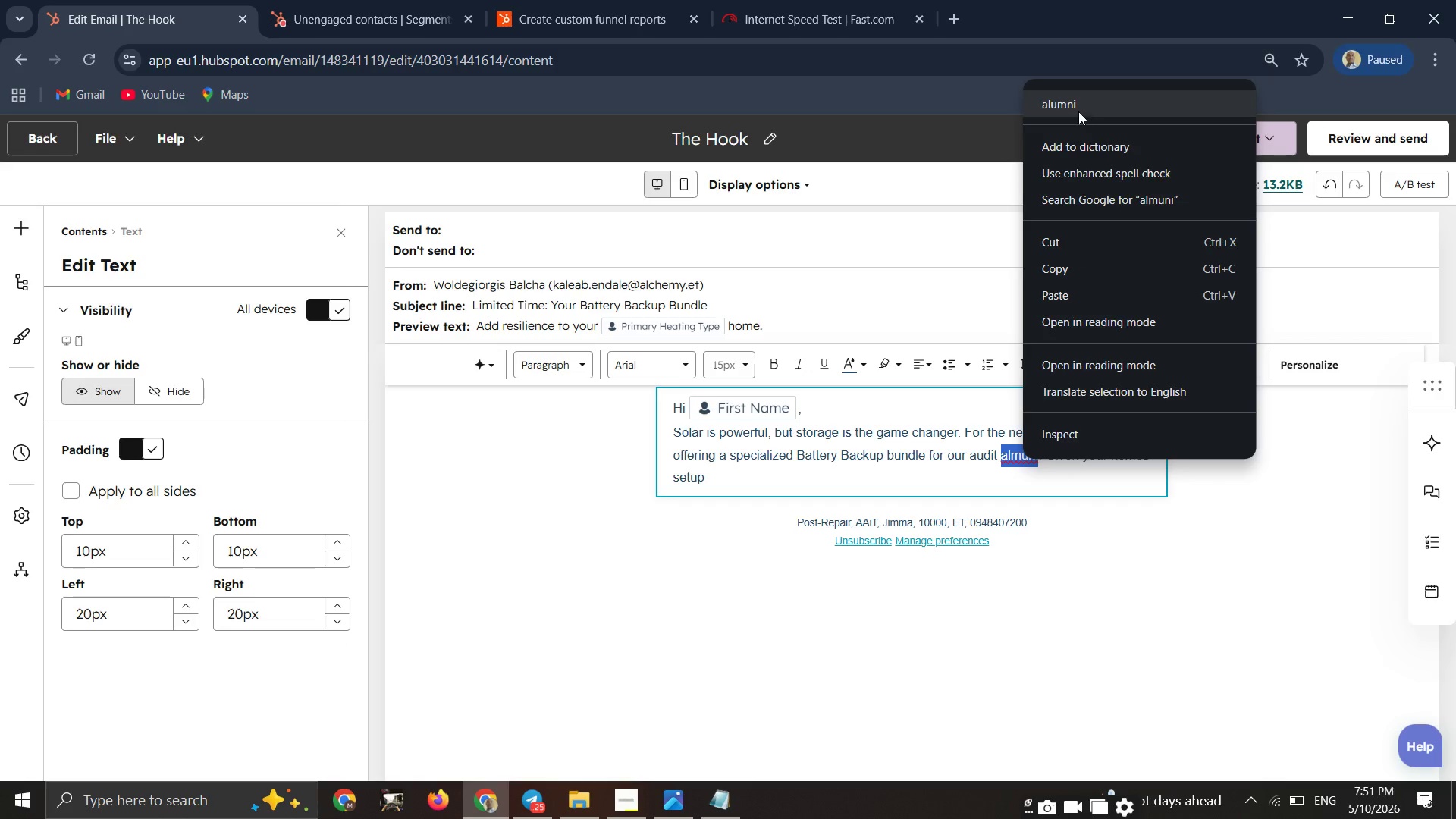 
double_click([1079, 103])
 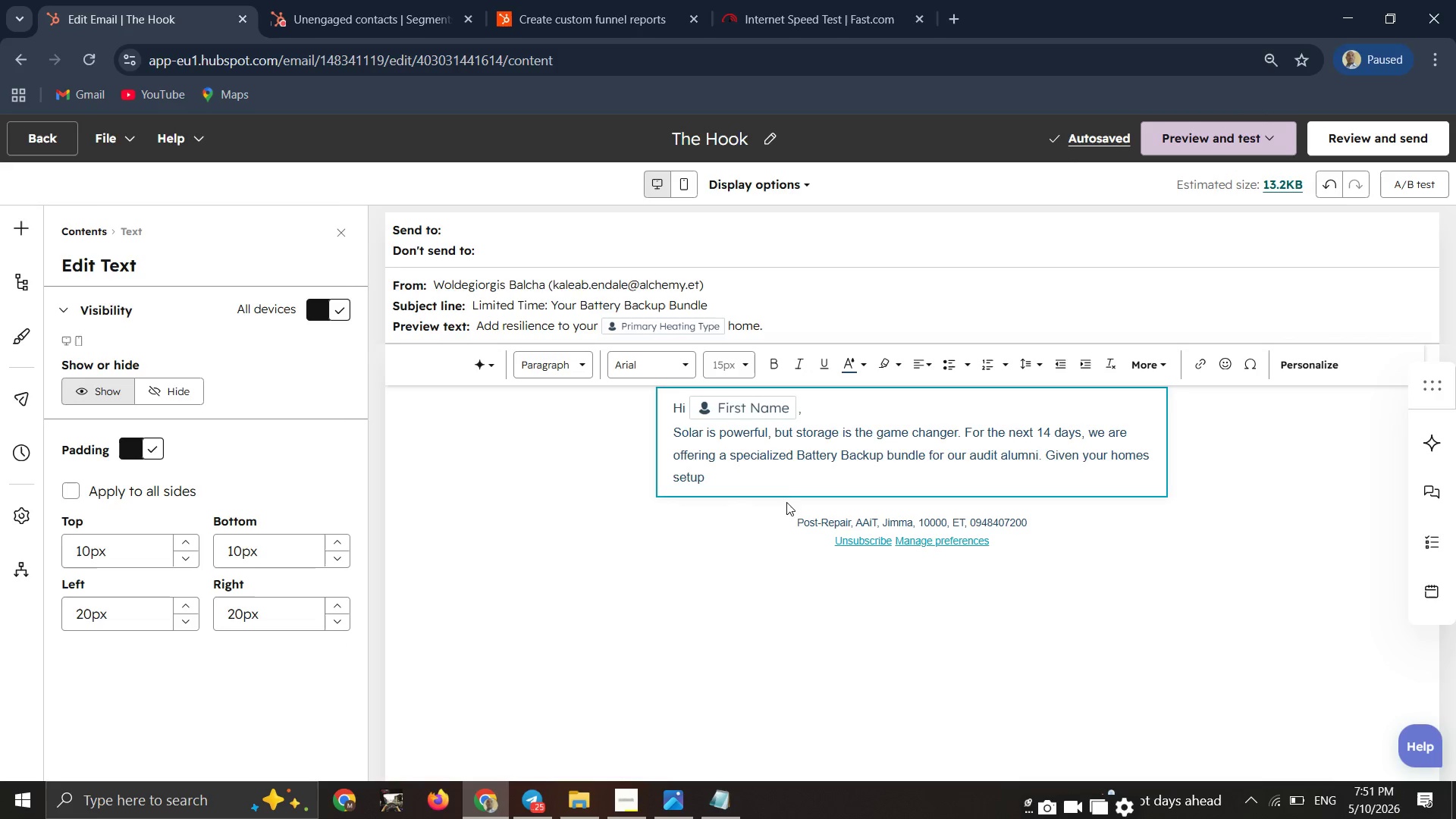 
left_click([781, 475])
 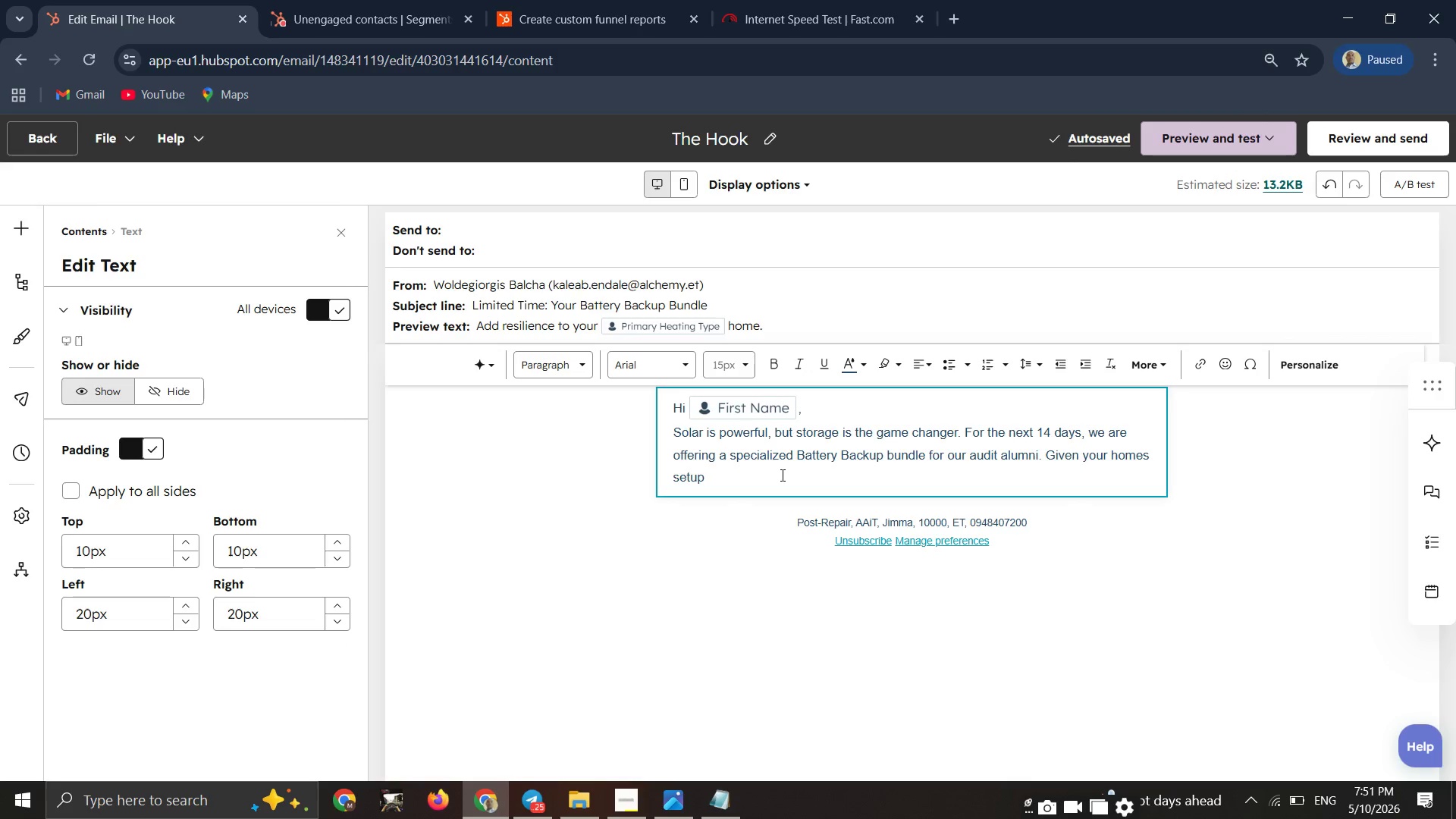 
wait(8.53)
 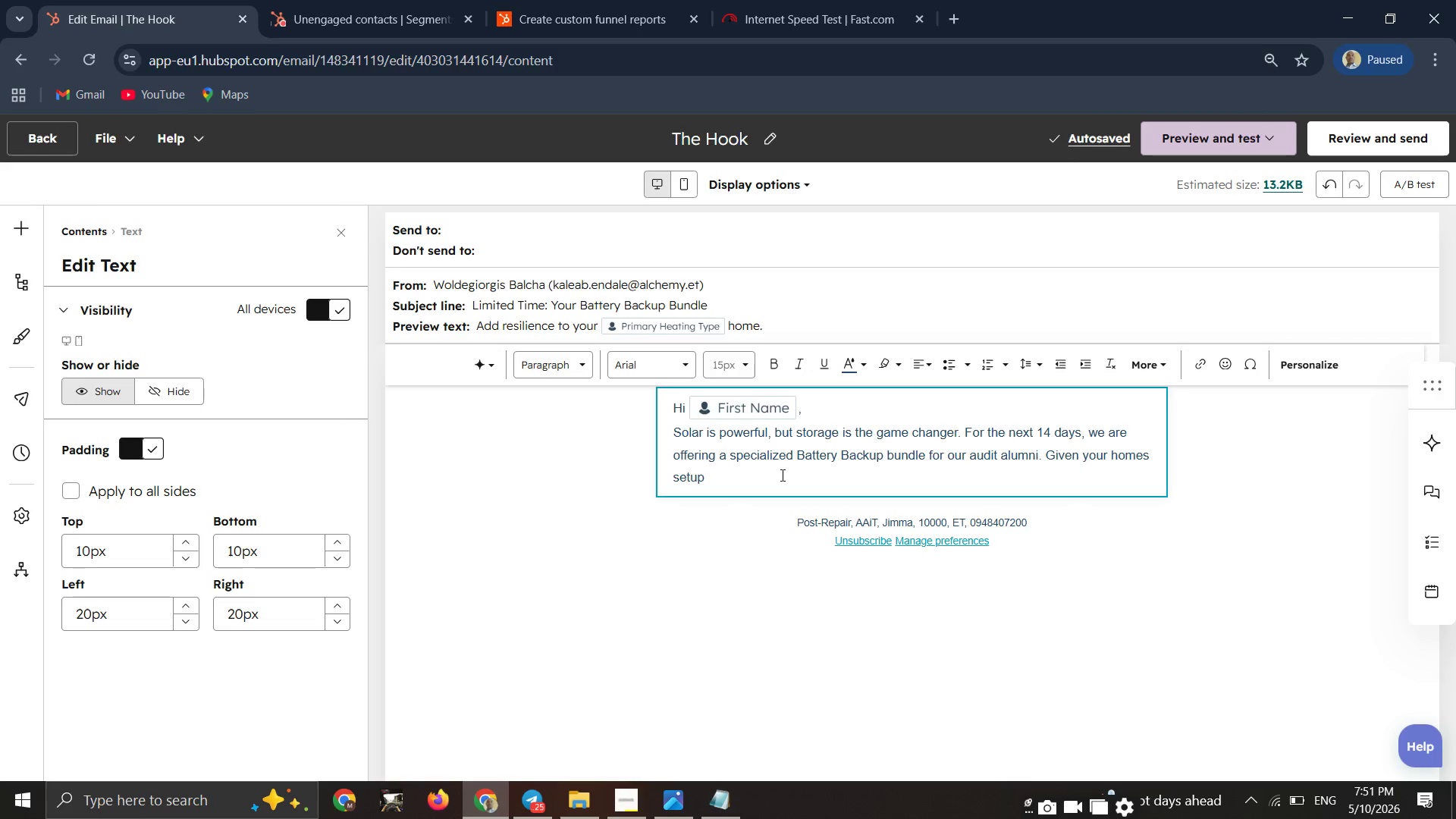 
type(, this ensures your )
 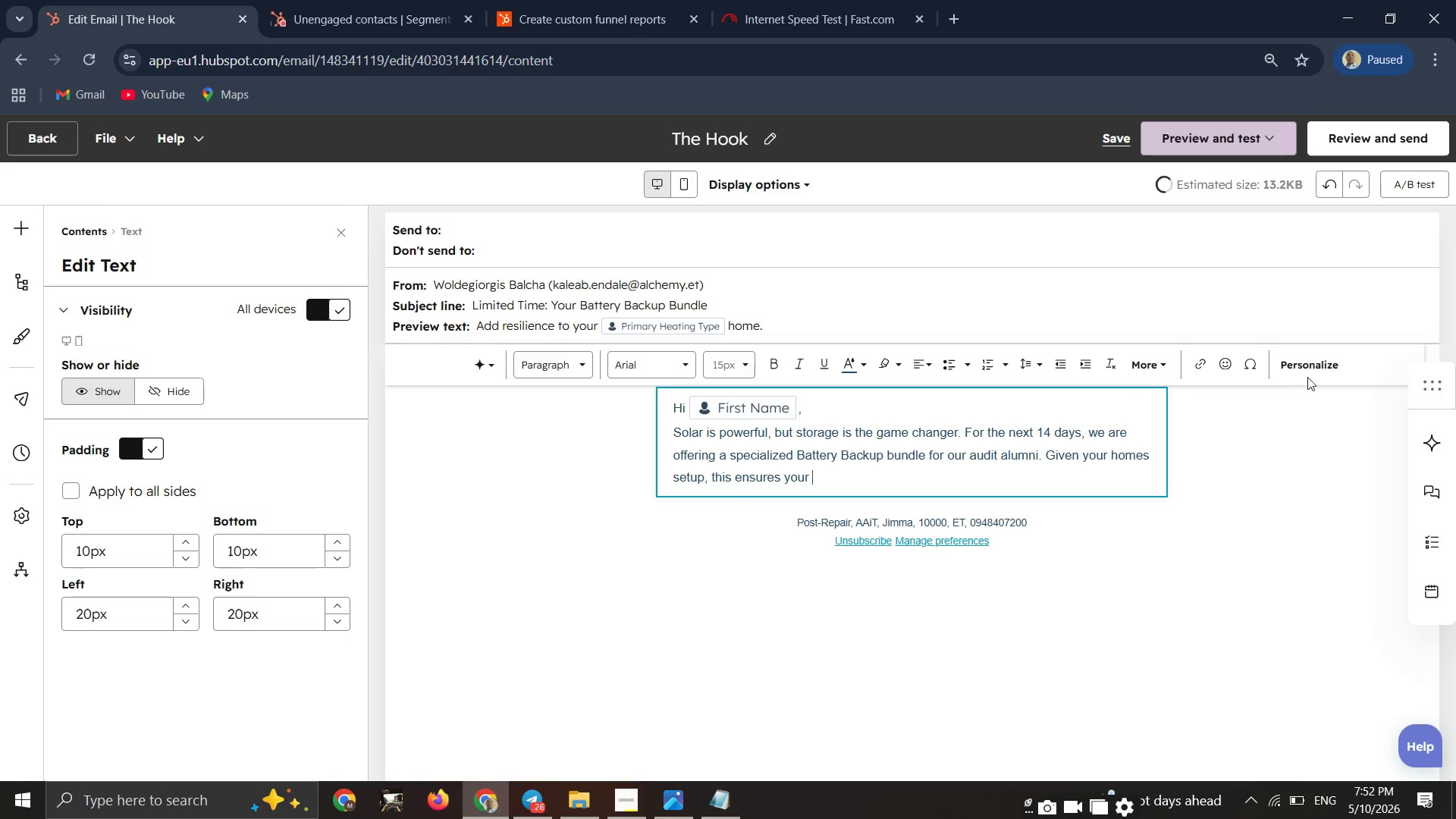 
double_click([1327, 361])
 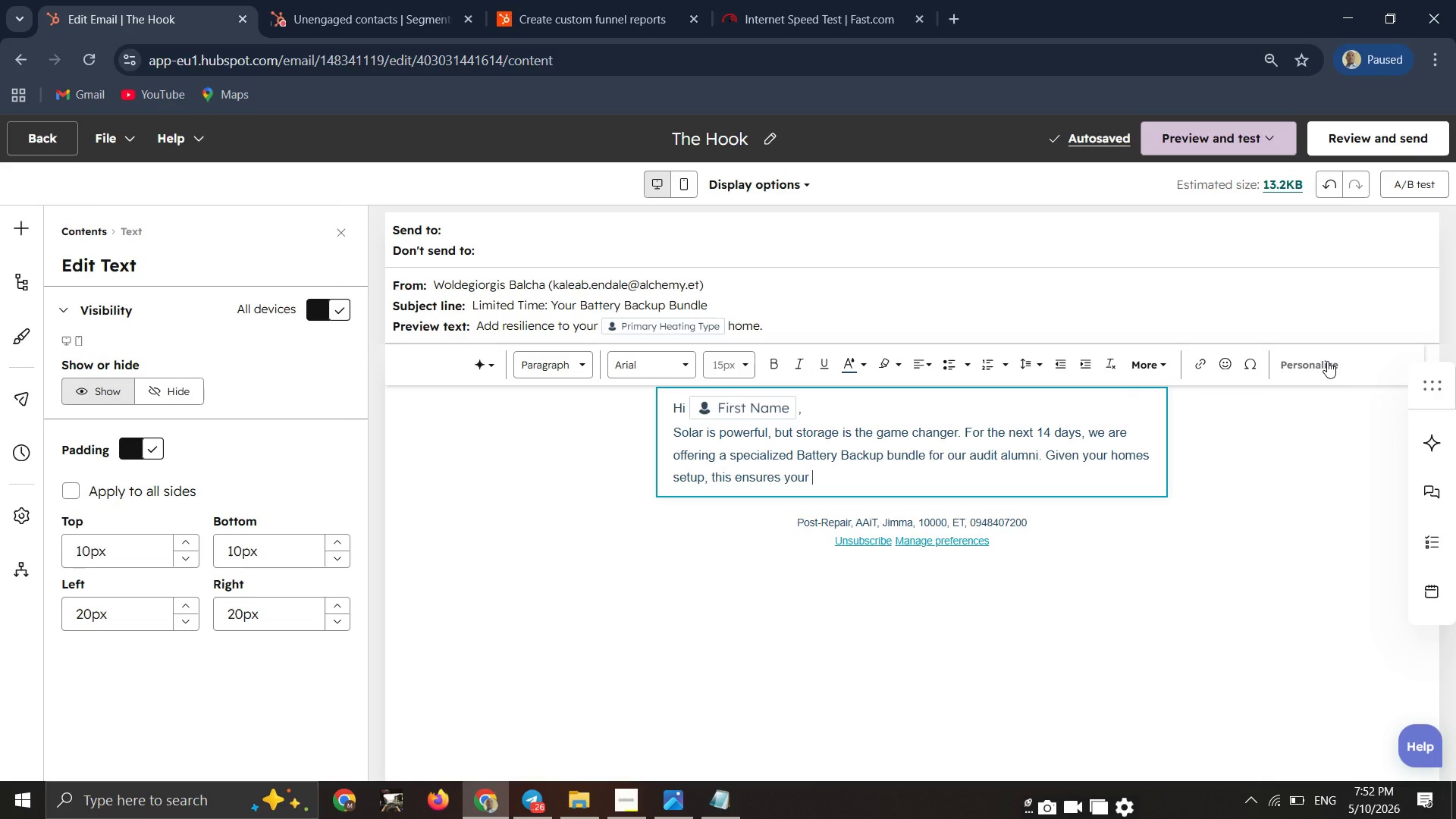 
wait(9.48)
 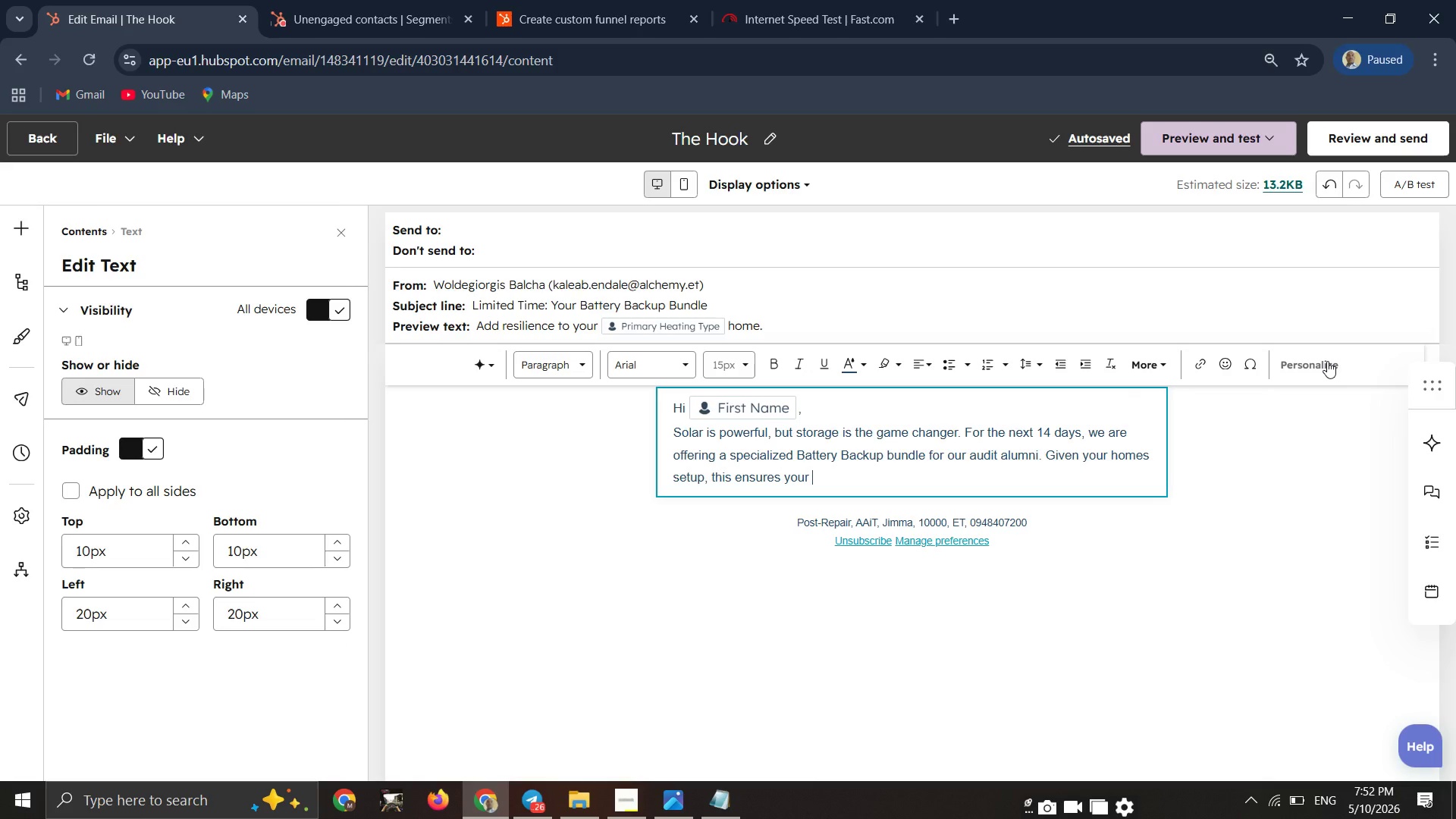 
left_click([1327, 361])
 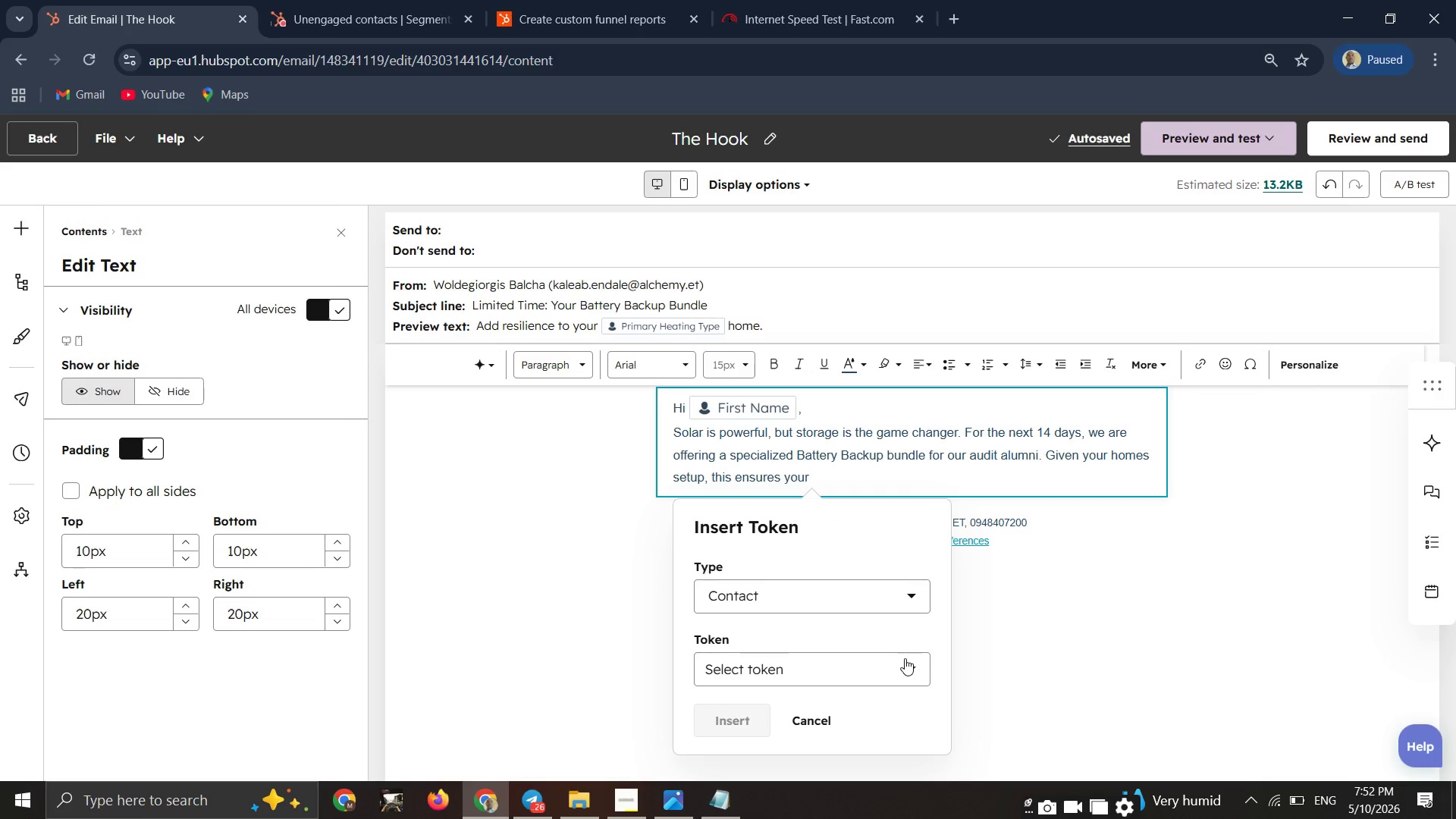 
left_click([896, 667])
 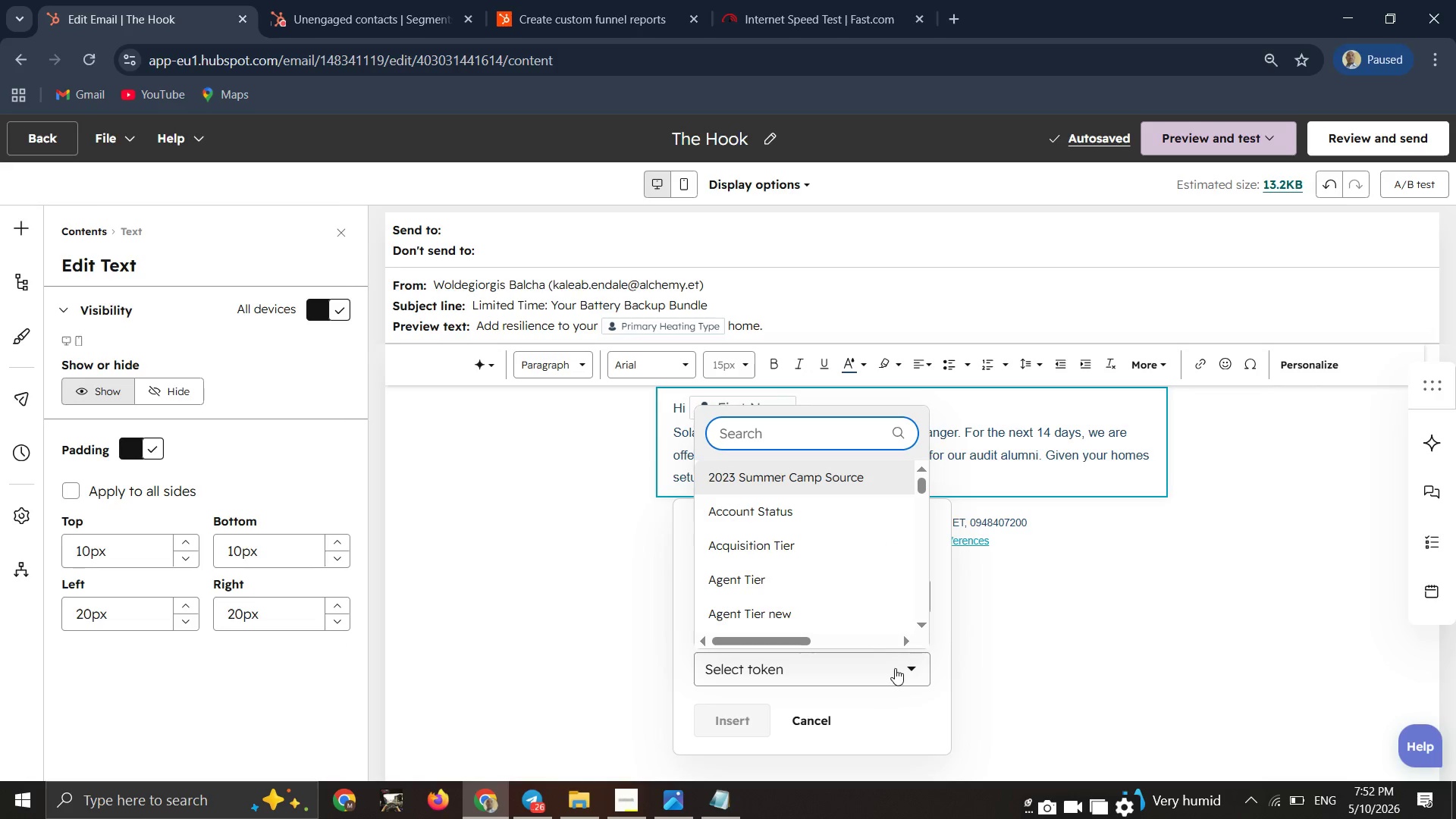 
type(heating)
 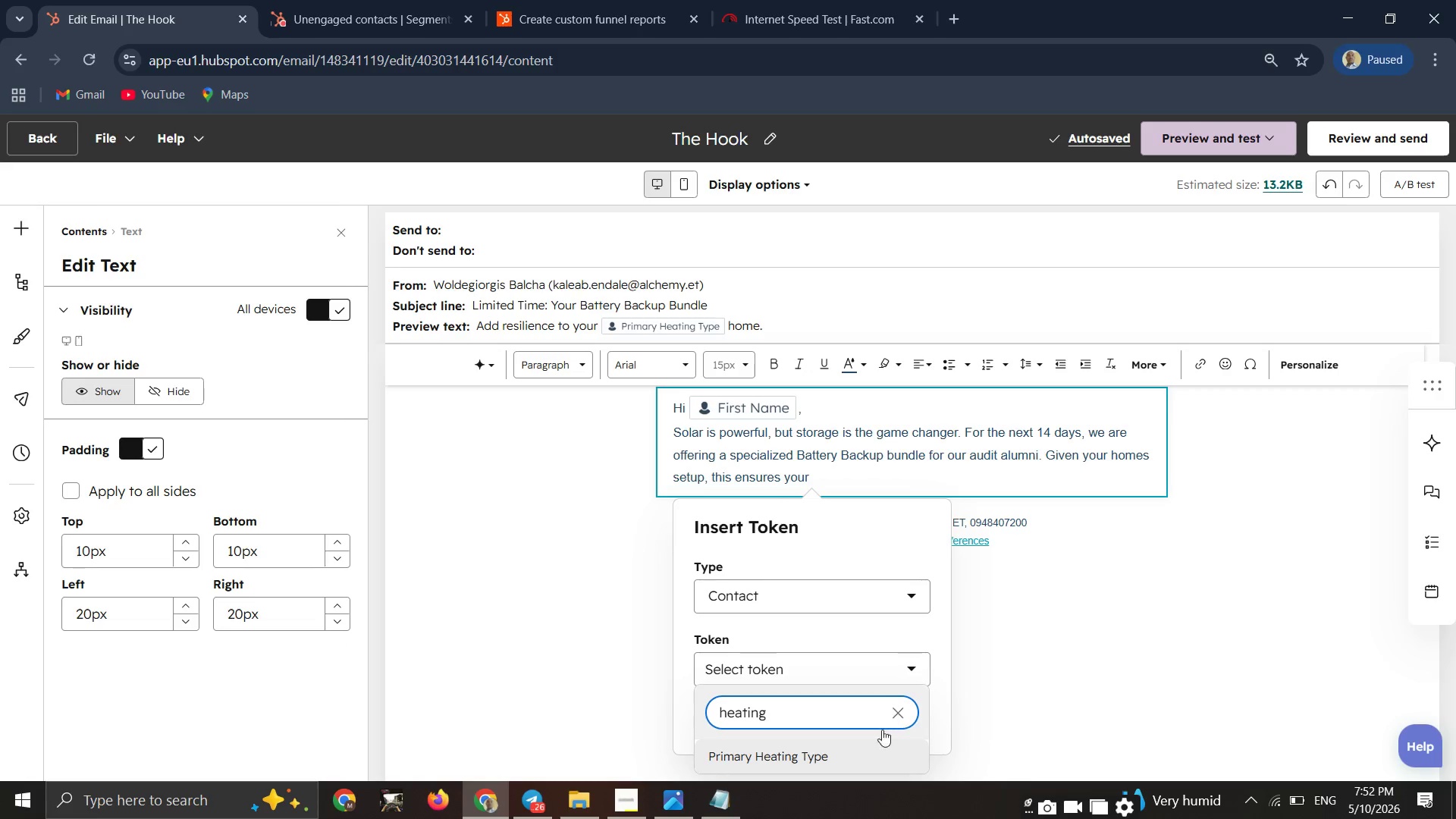 
left_click([860, 759])
 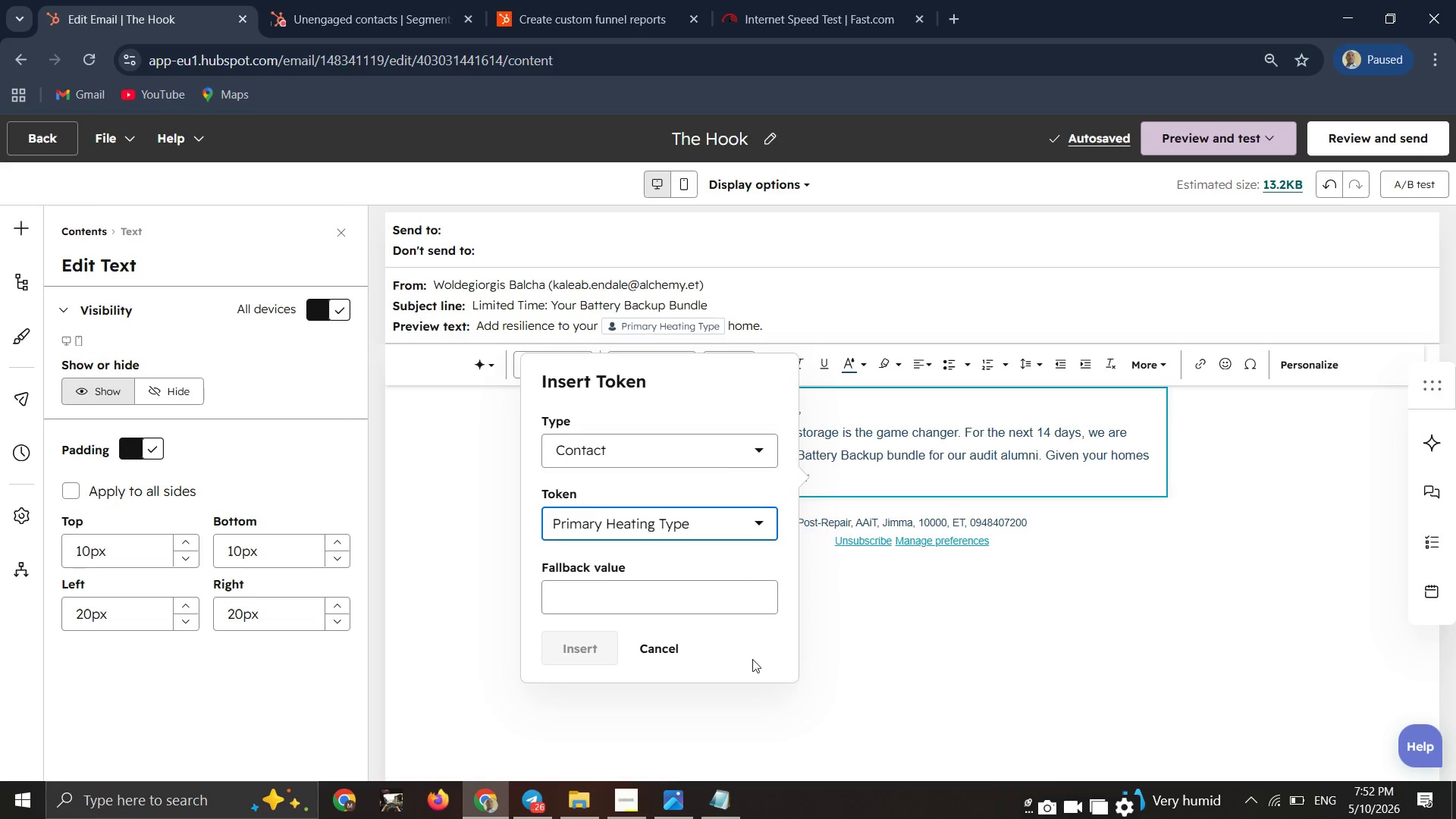 
left_click([697, 605])
 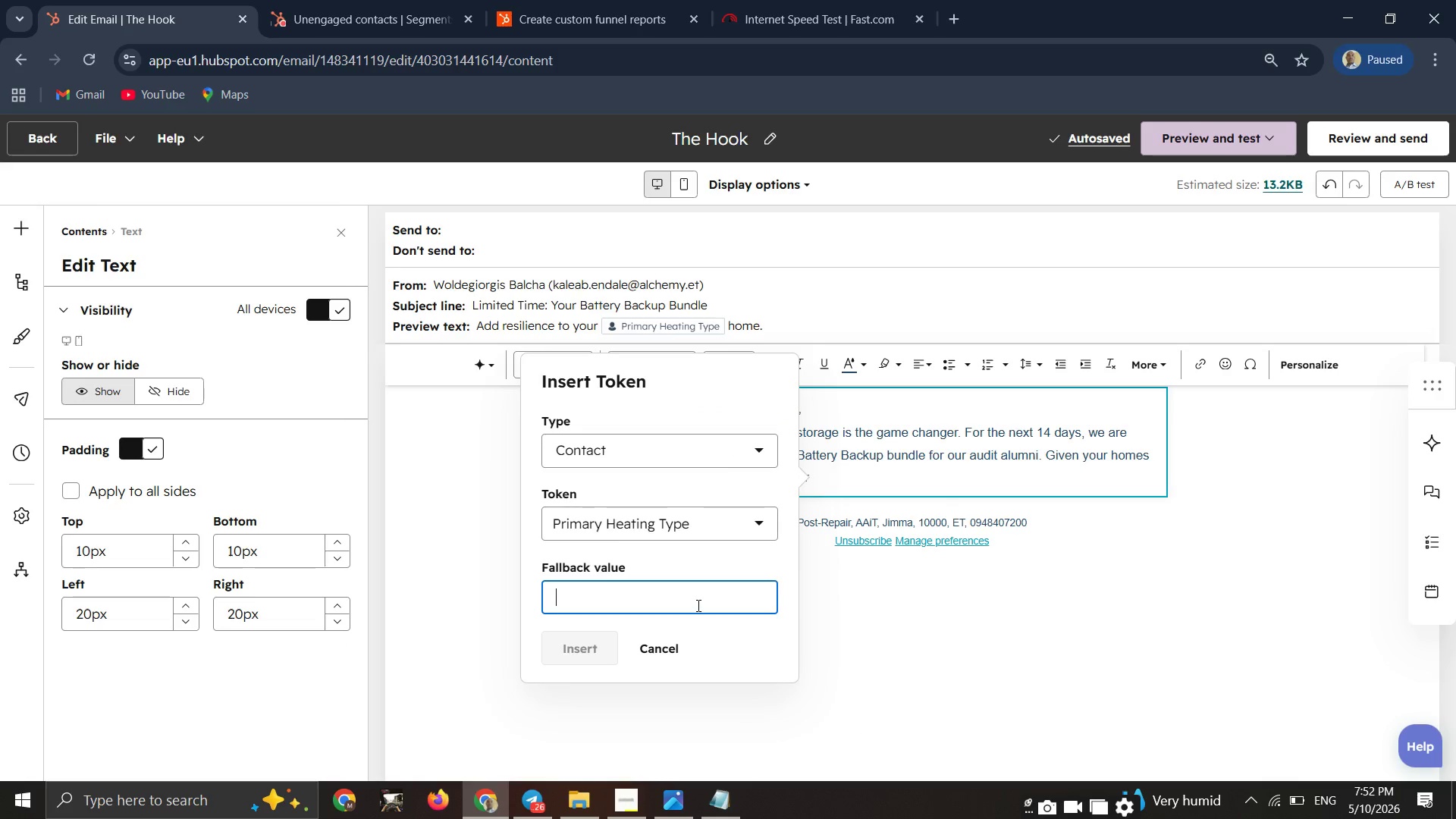 
key(Space)
 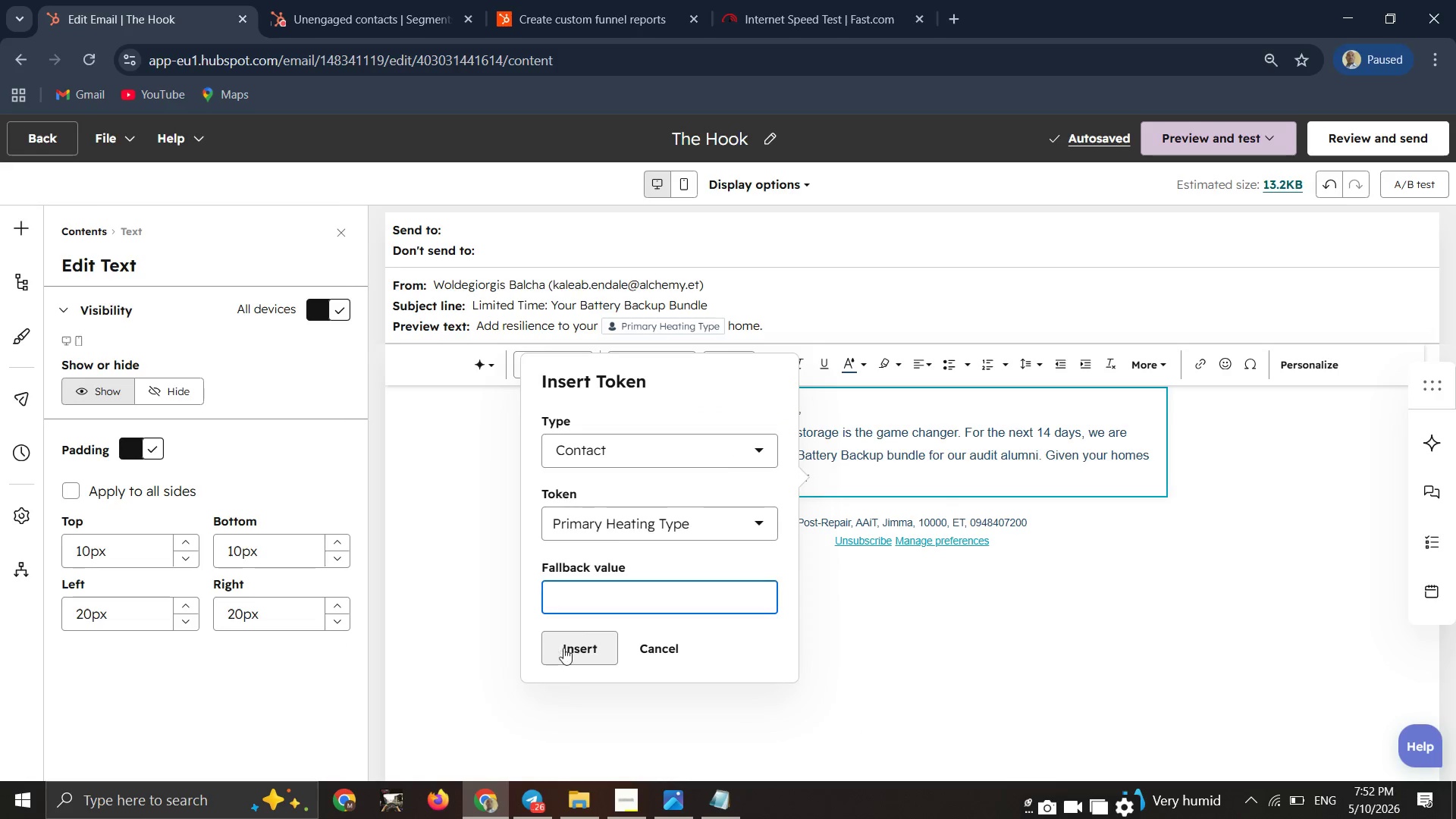 
left_click_drag(start_coordinate=[566, 650], to_coordinate=[567, 664])
 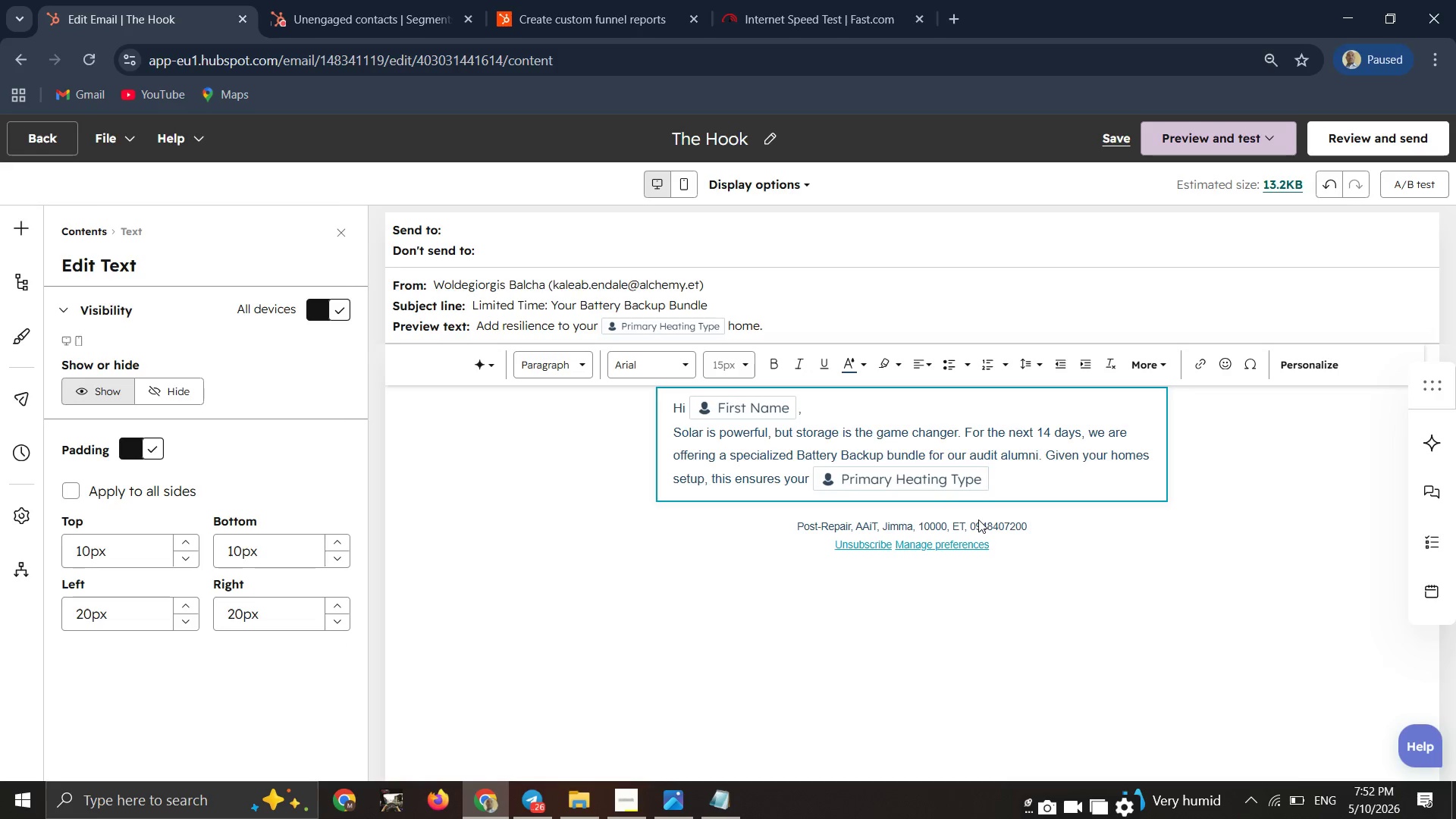 
type( system satys online exam)
 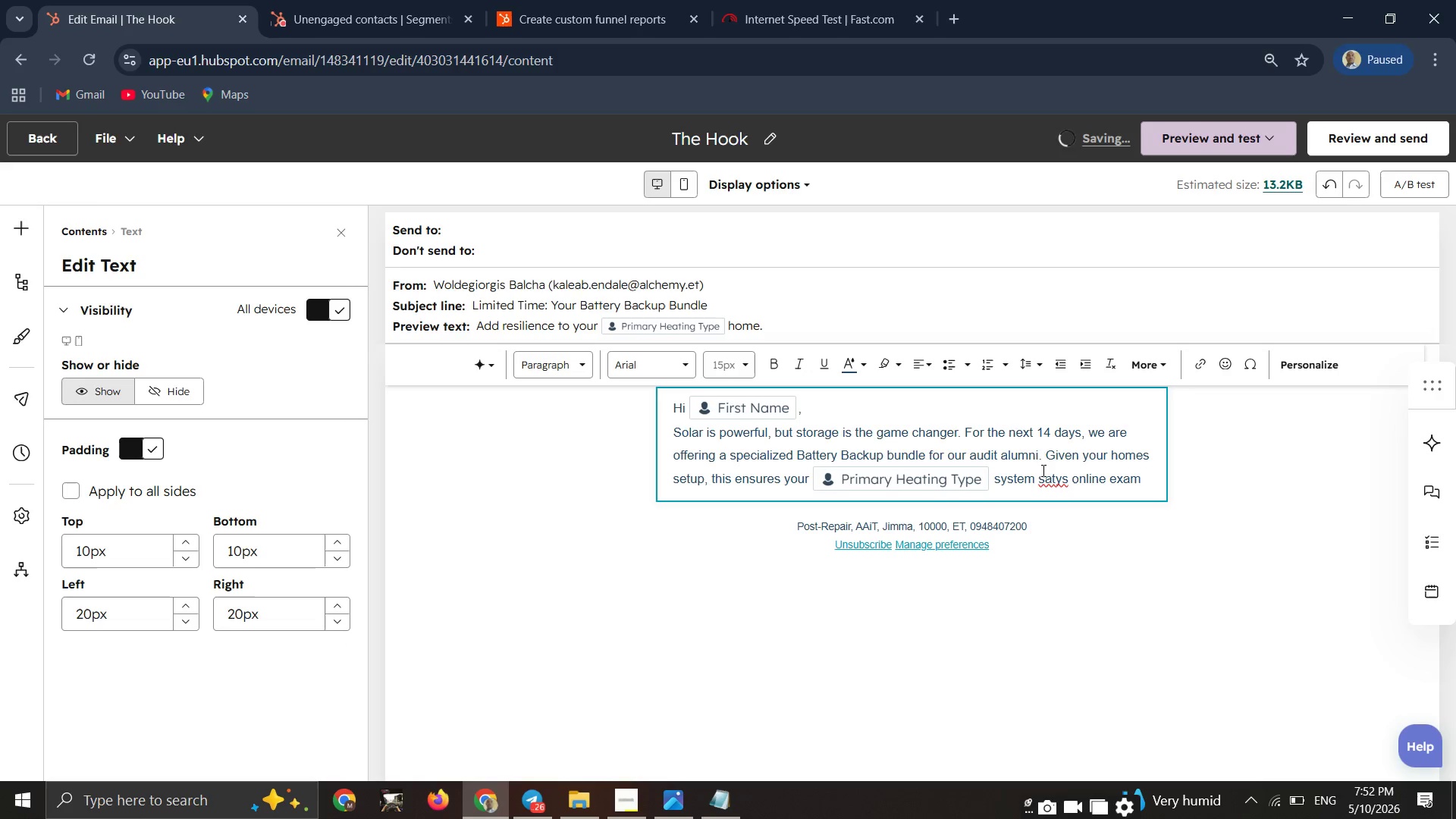 
double_click([1045, 471])
 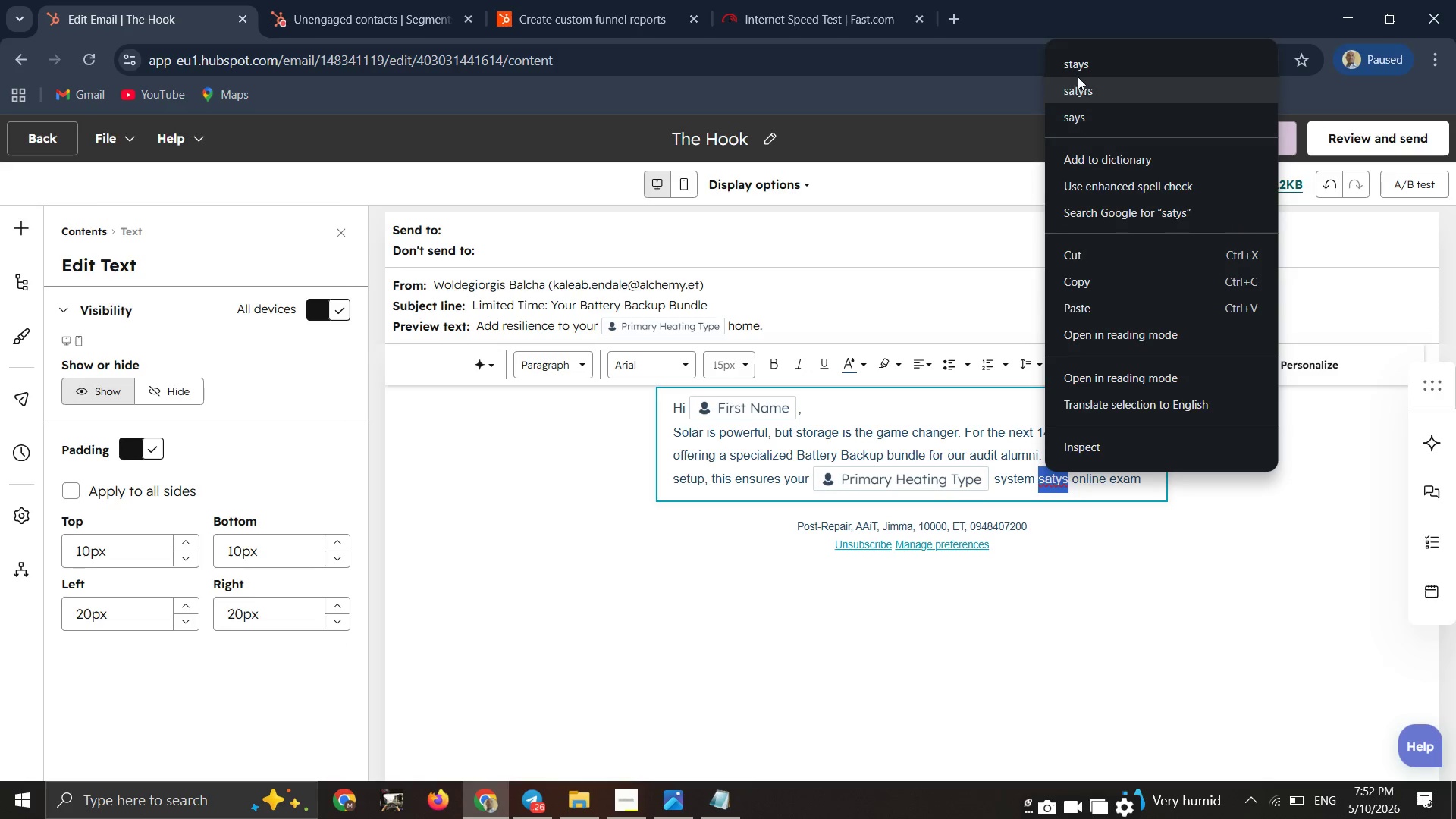 
left_click([1078, 75])
 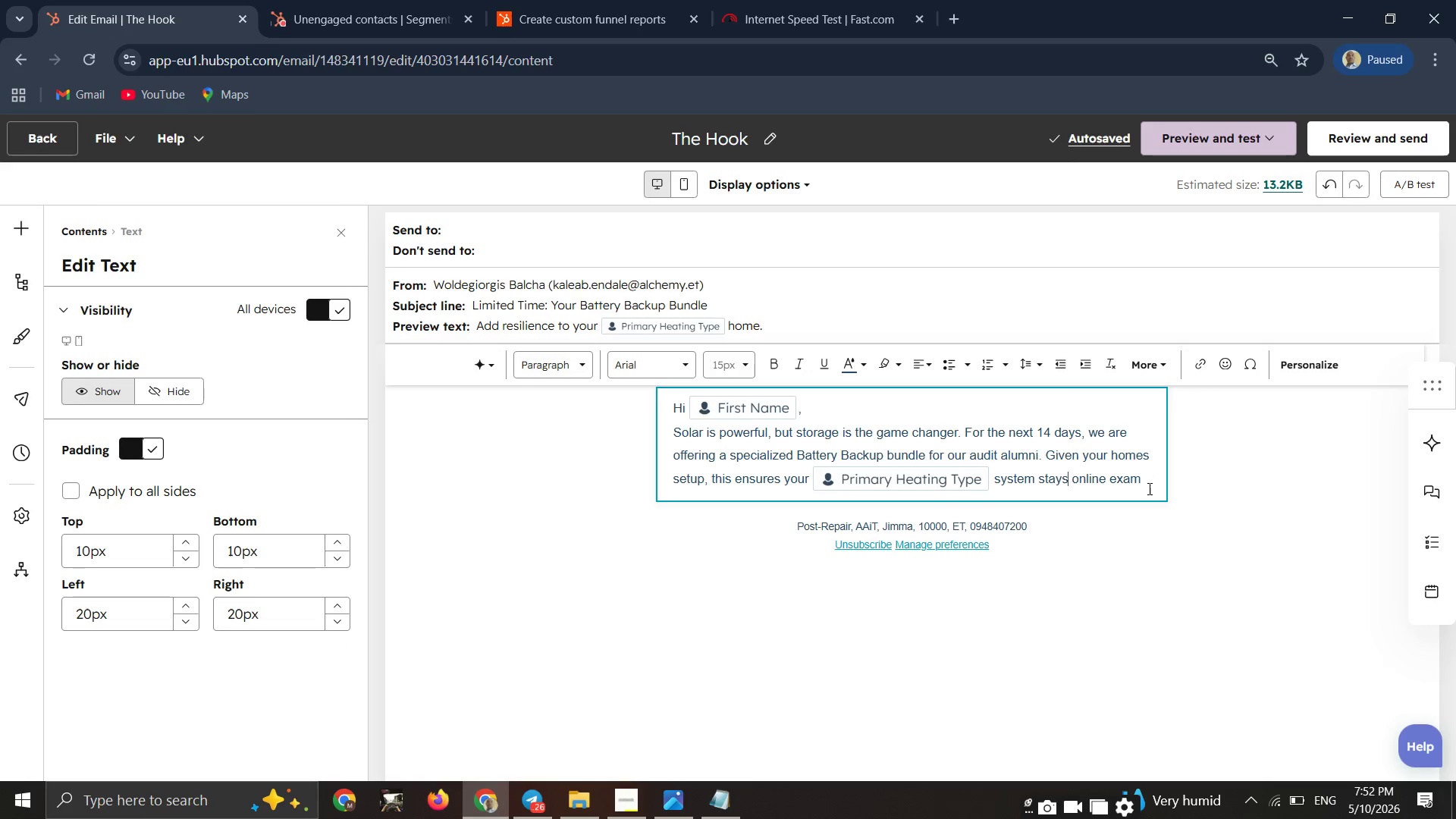 
double_click([1148, 491])